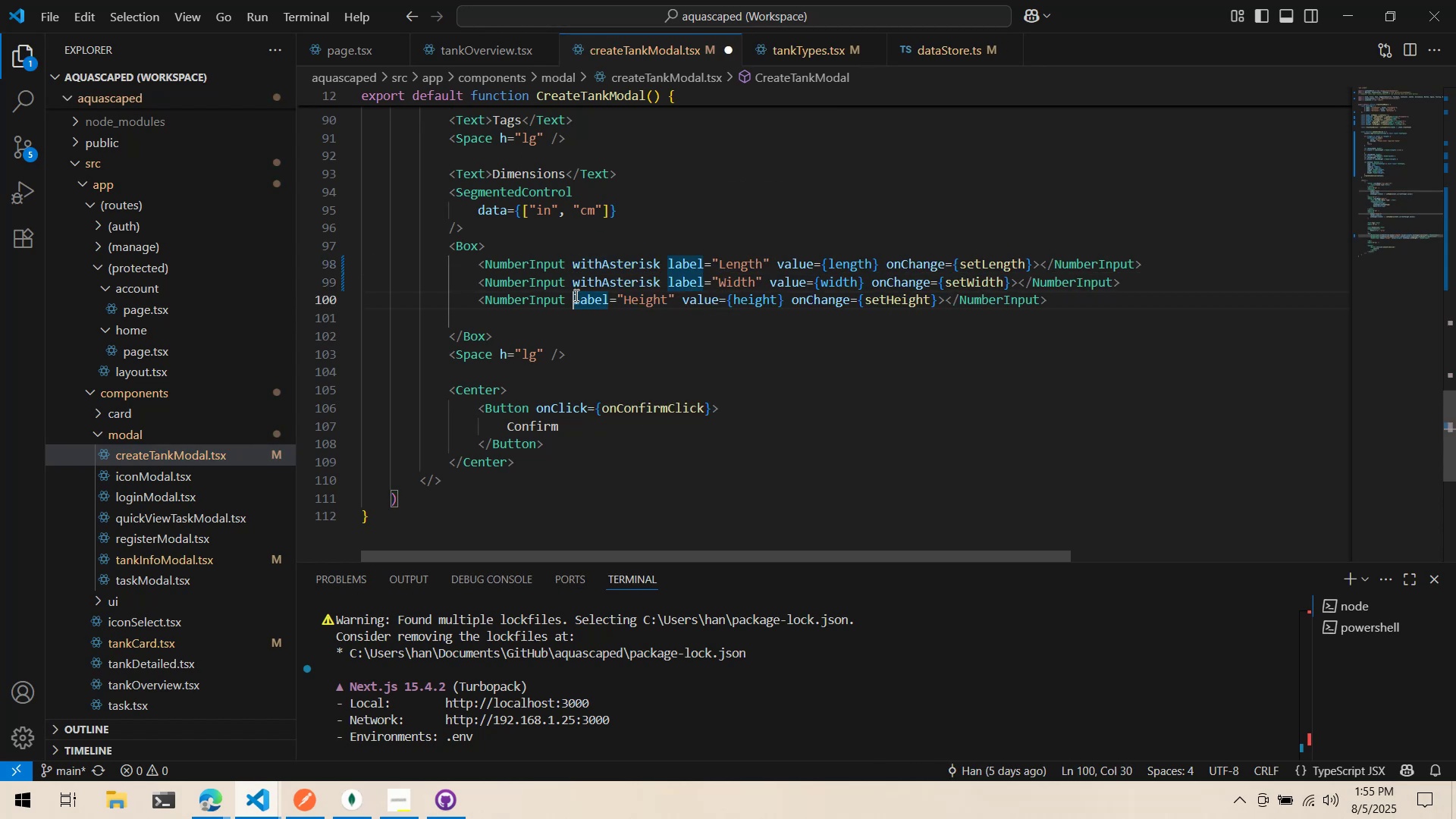 
key(Control+V)
 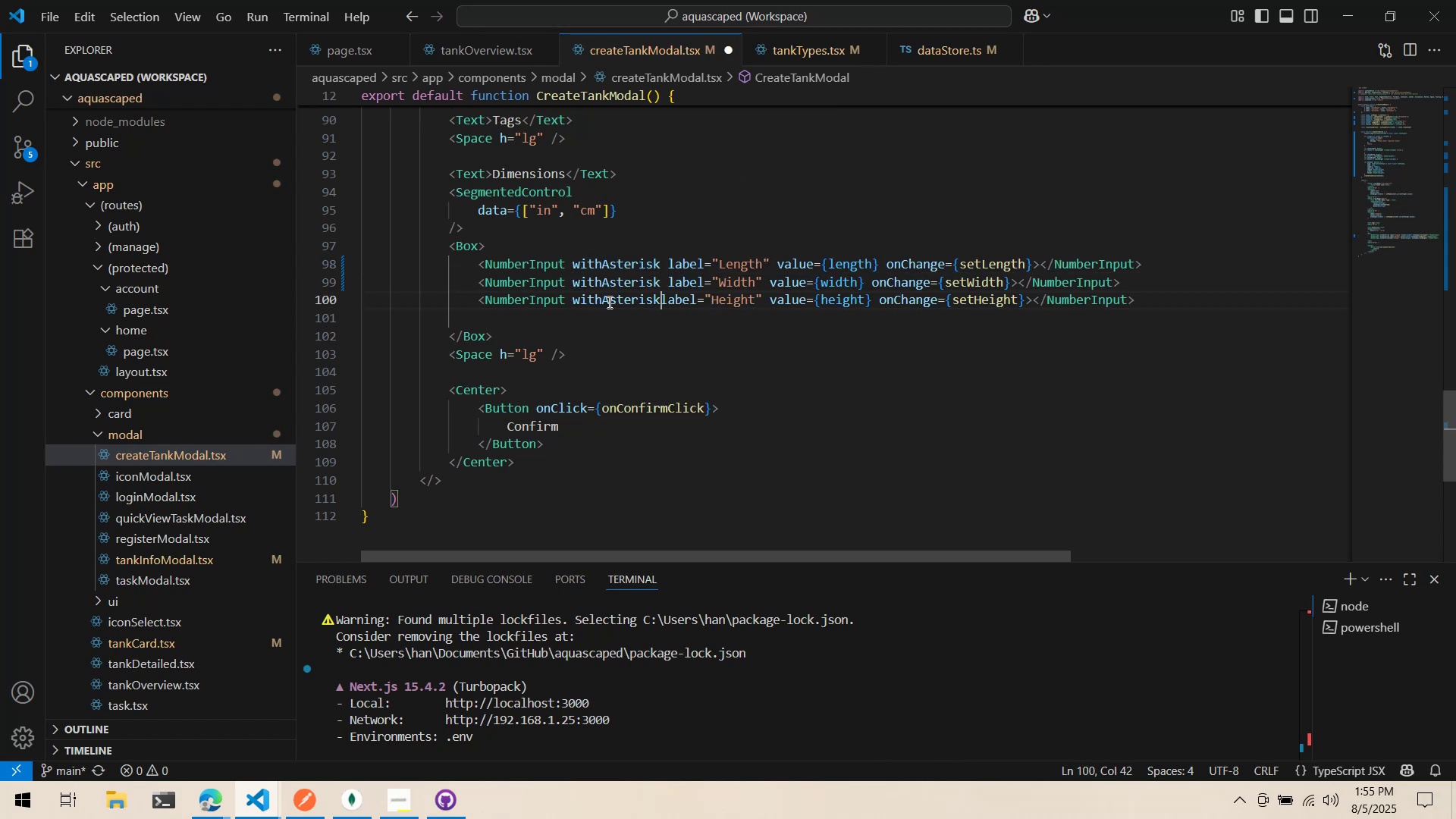 
key(Space)
 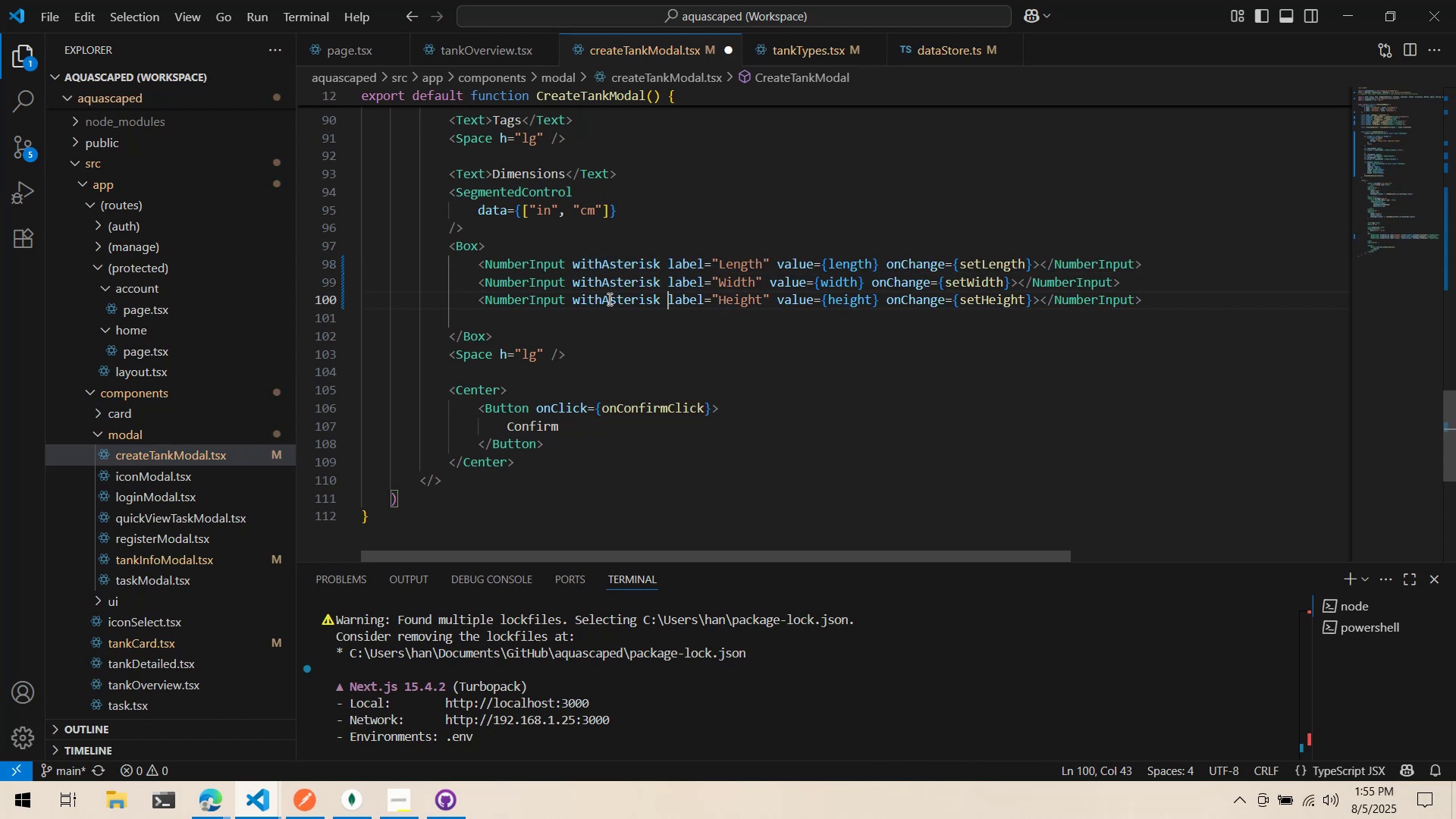 
key(Control+S)
 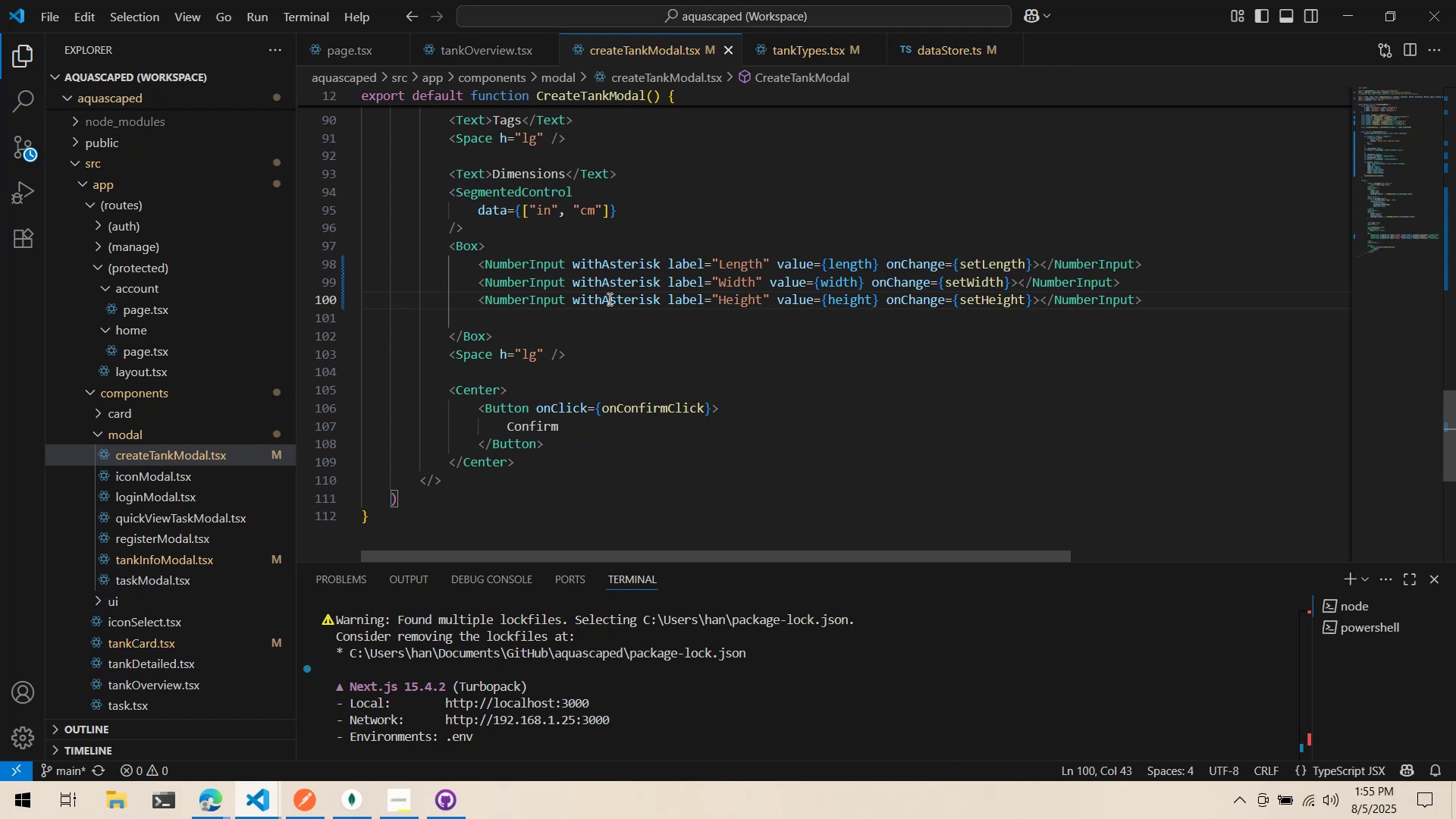 
key(Alt+AltLeft)
 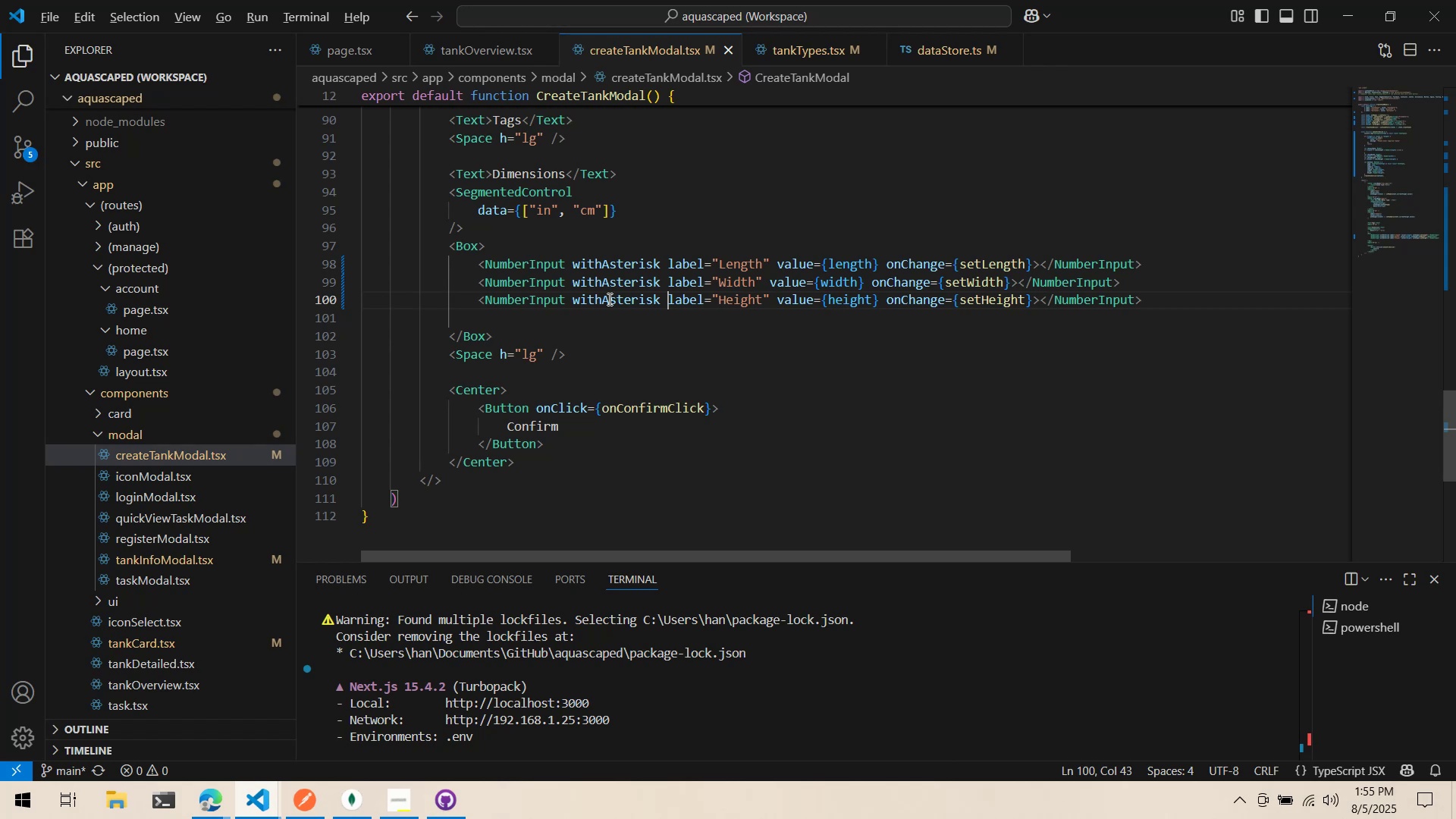 
key(Alt+Tab)
 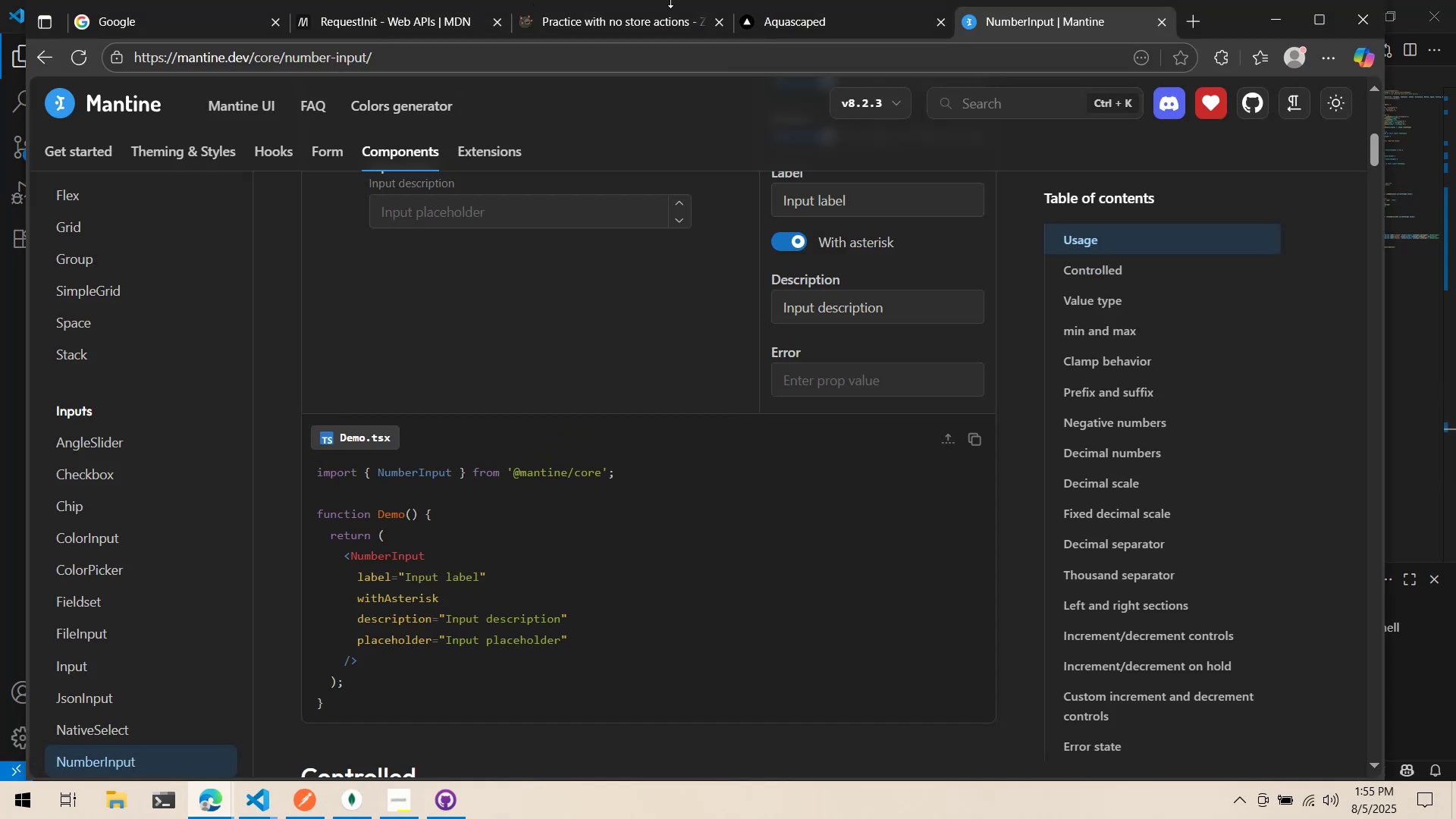 
left_click([828, 7])
 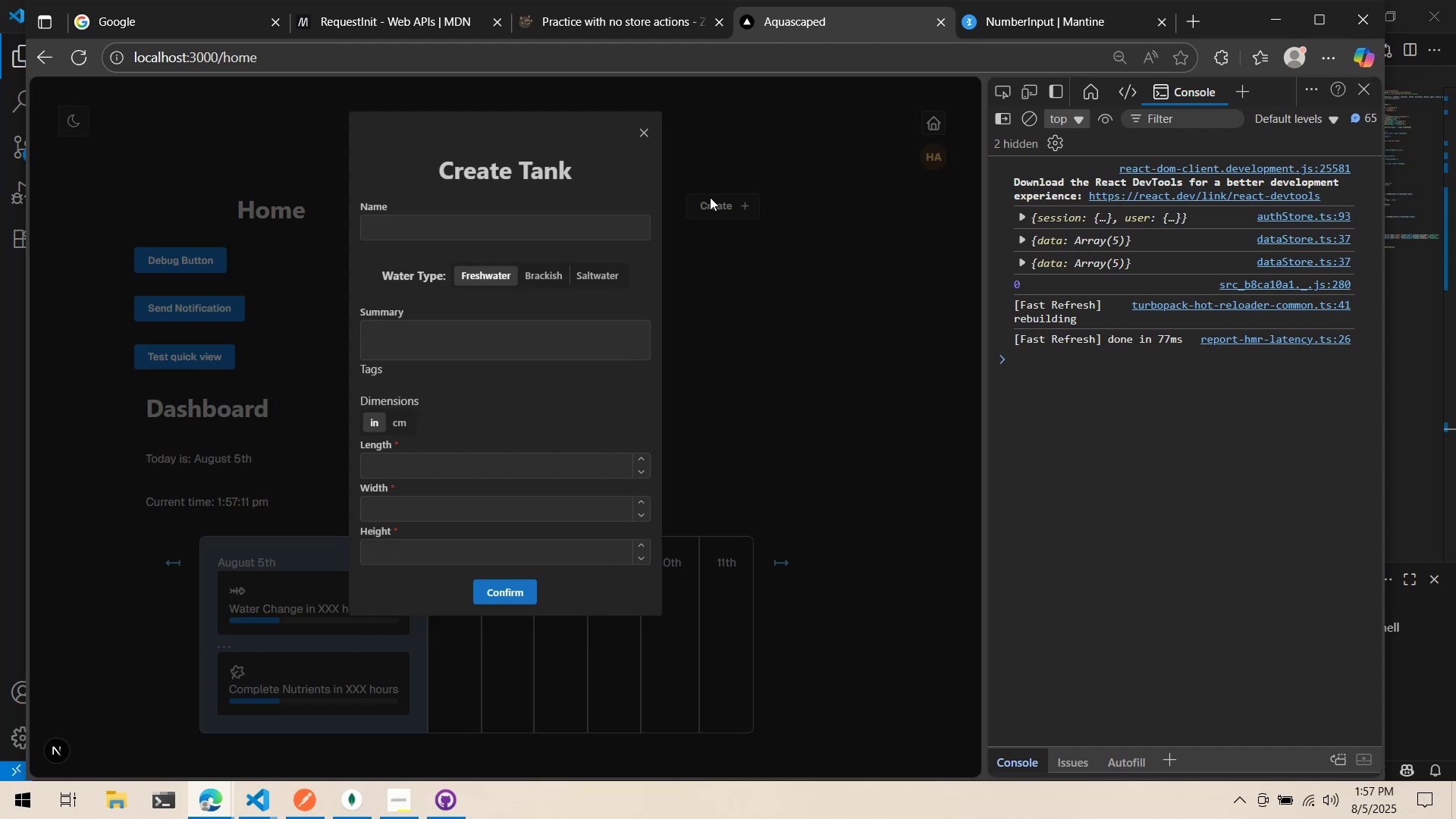 
wait(129.38)
 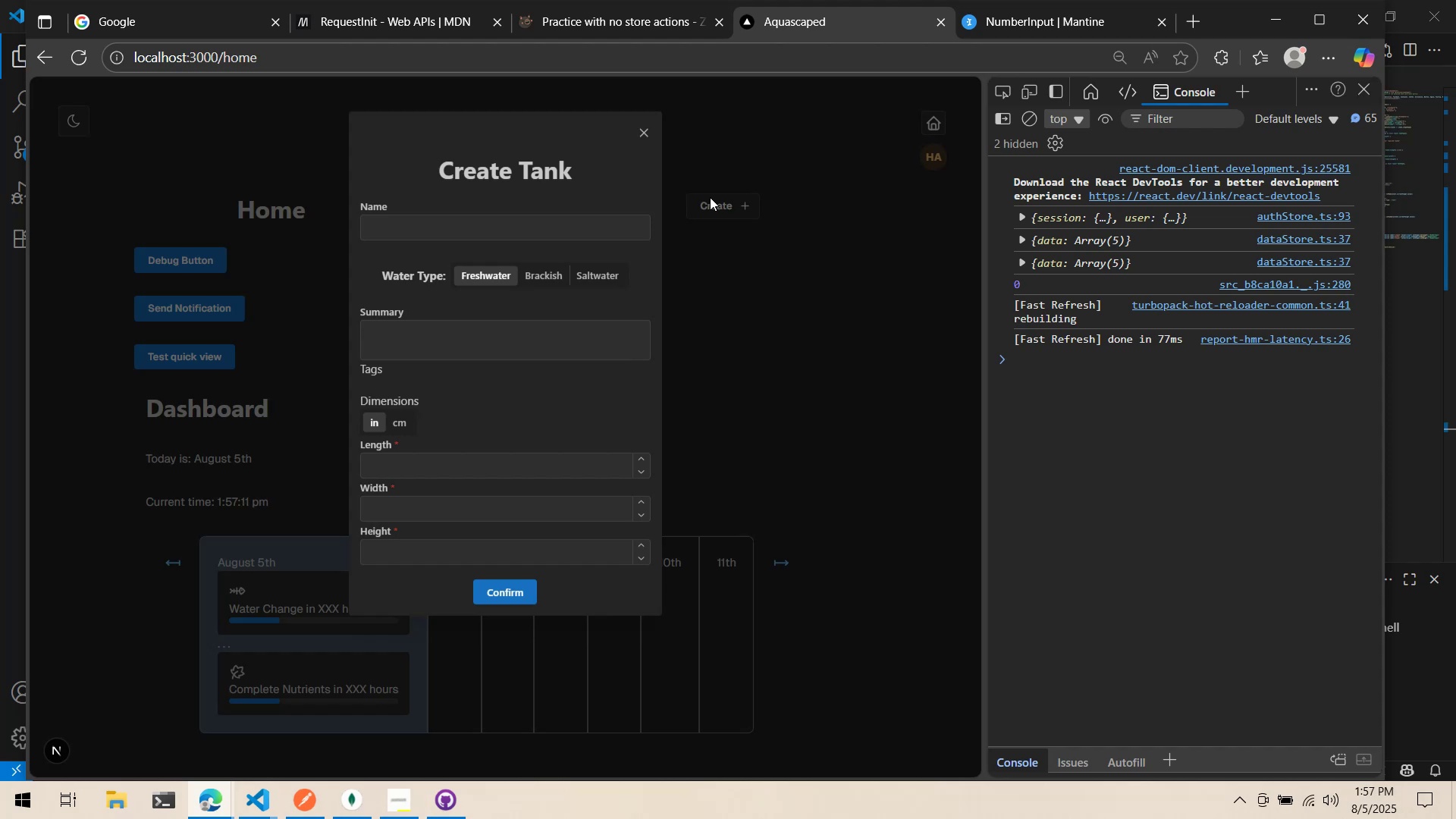 
left_click([517, 600])
 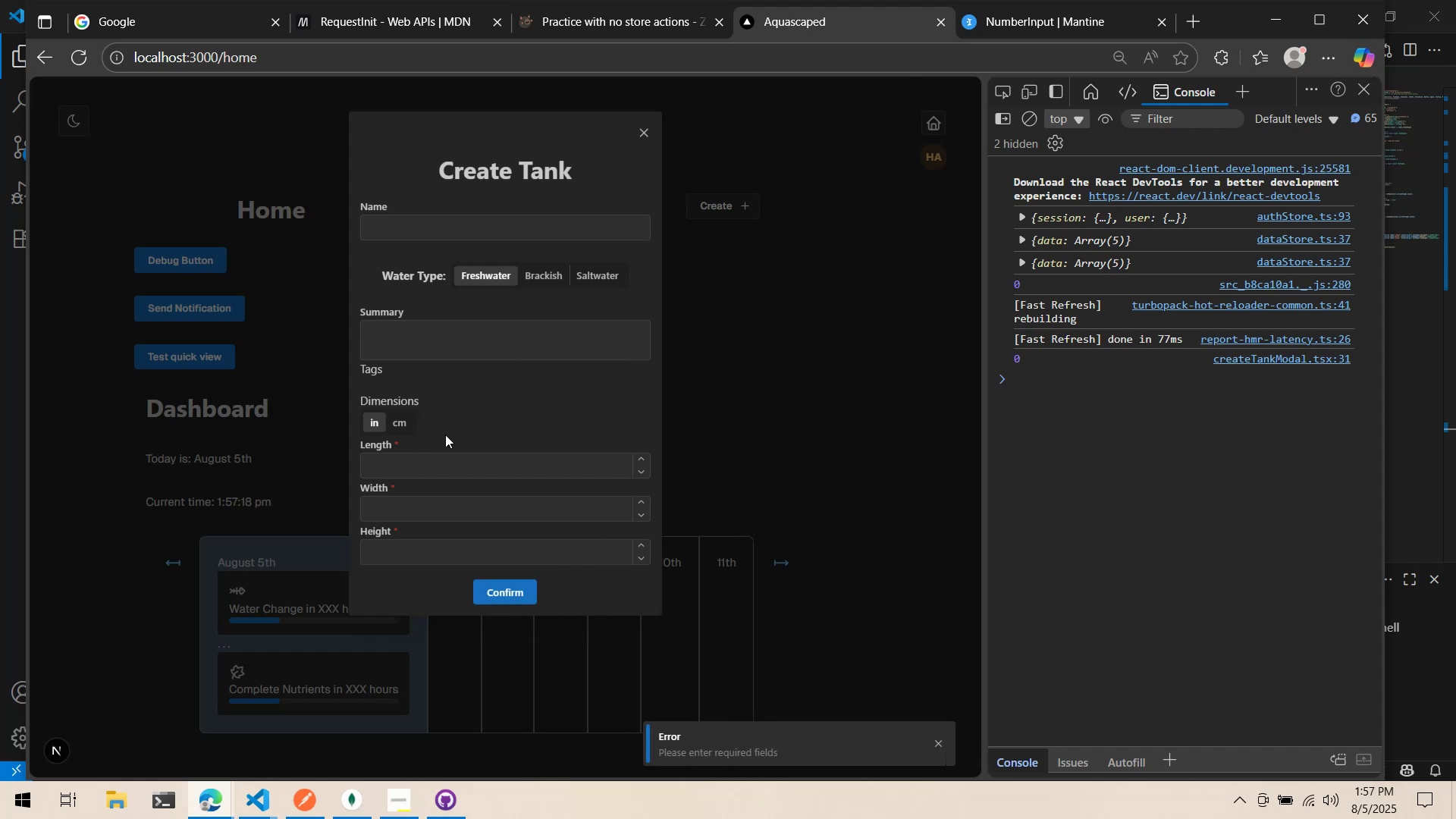 
double_click([429, 475])
 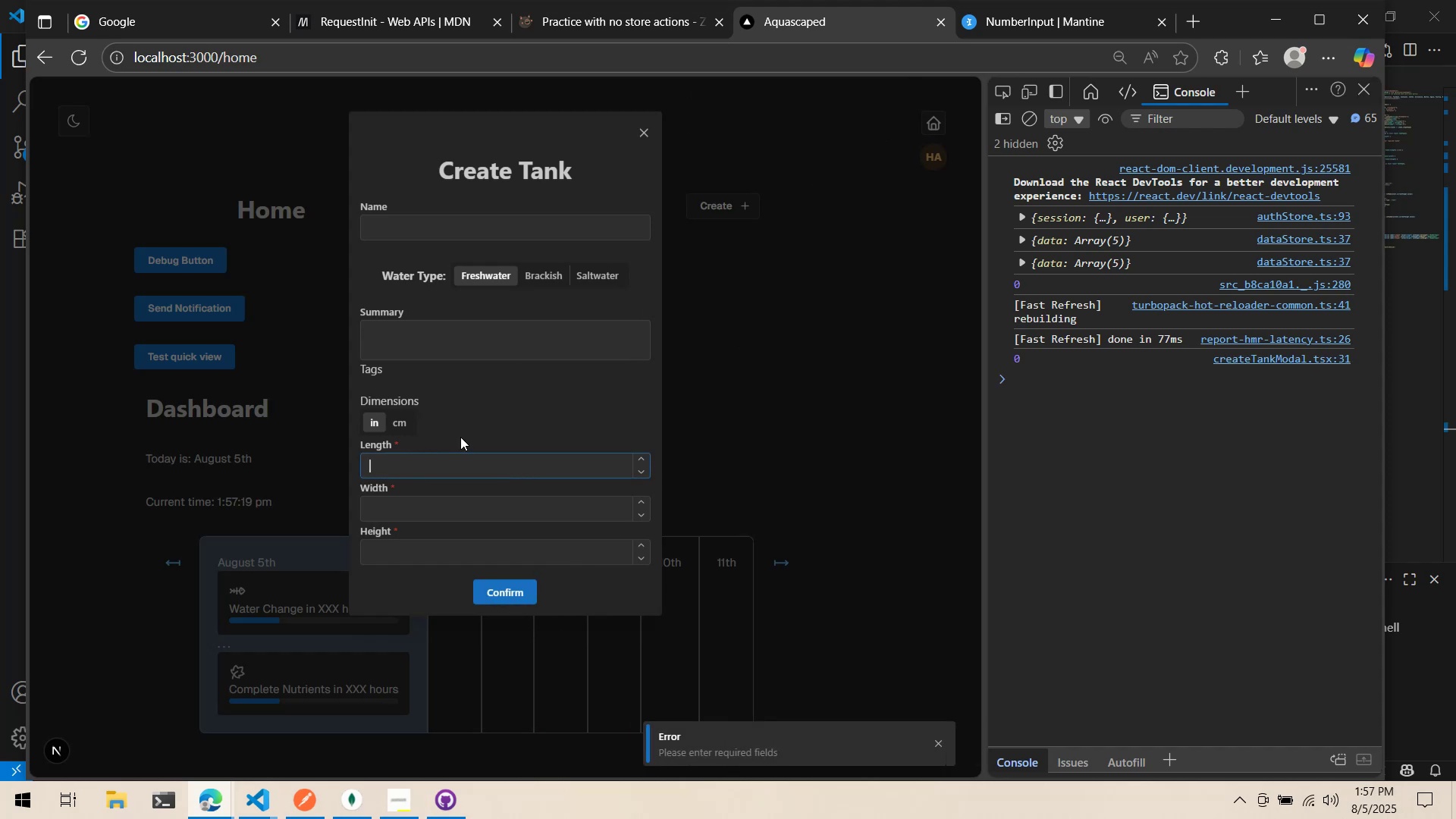 
triple_click([460, 437])
 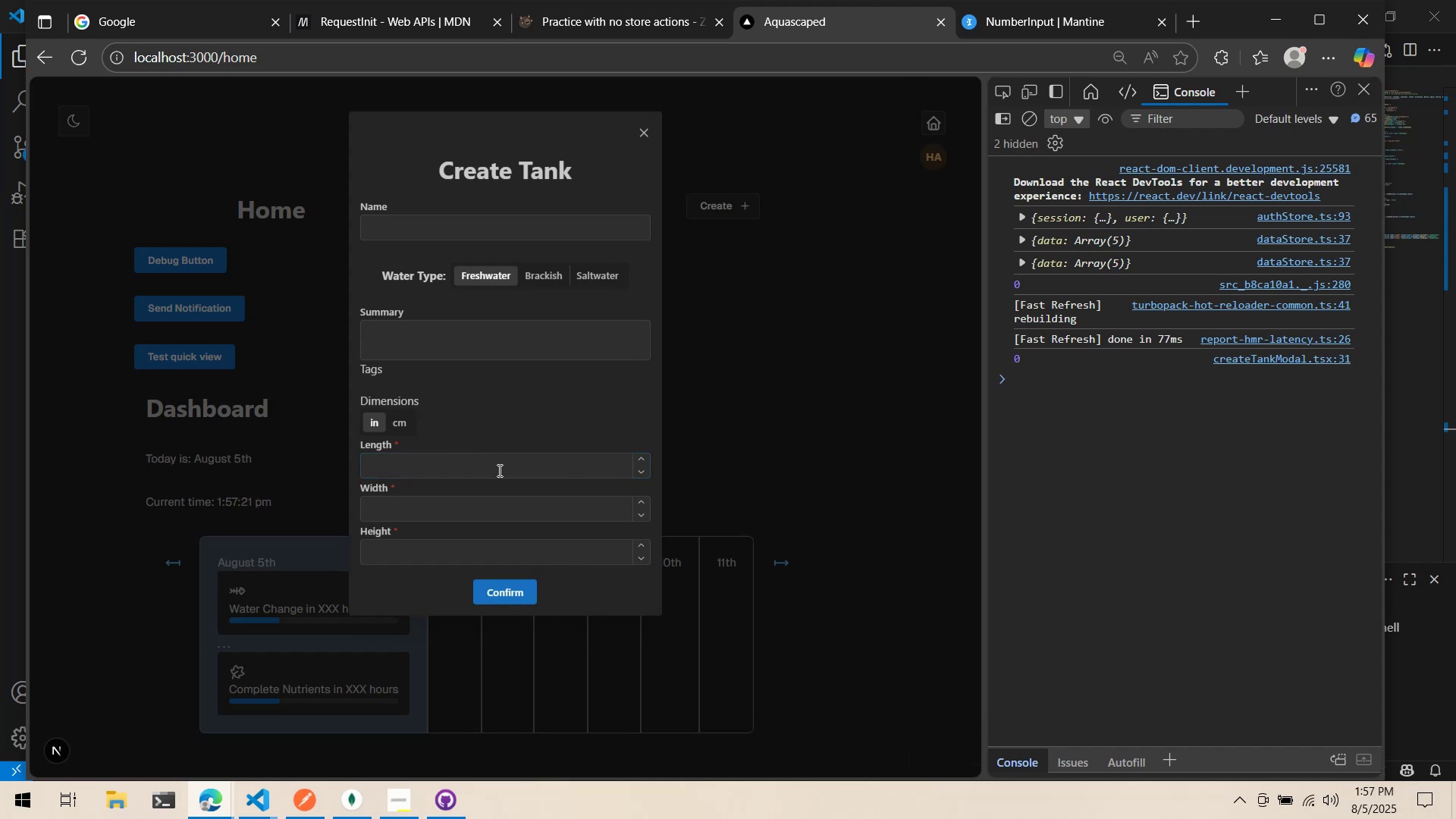 
key(Alt+AltLeft)
 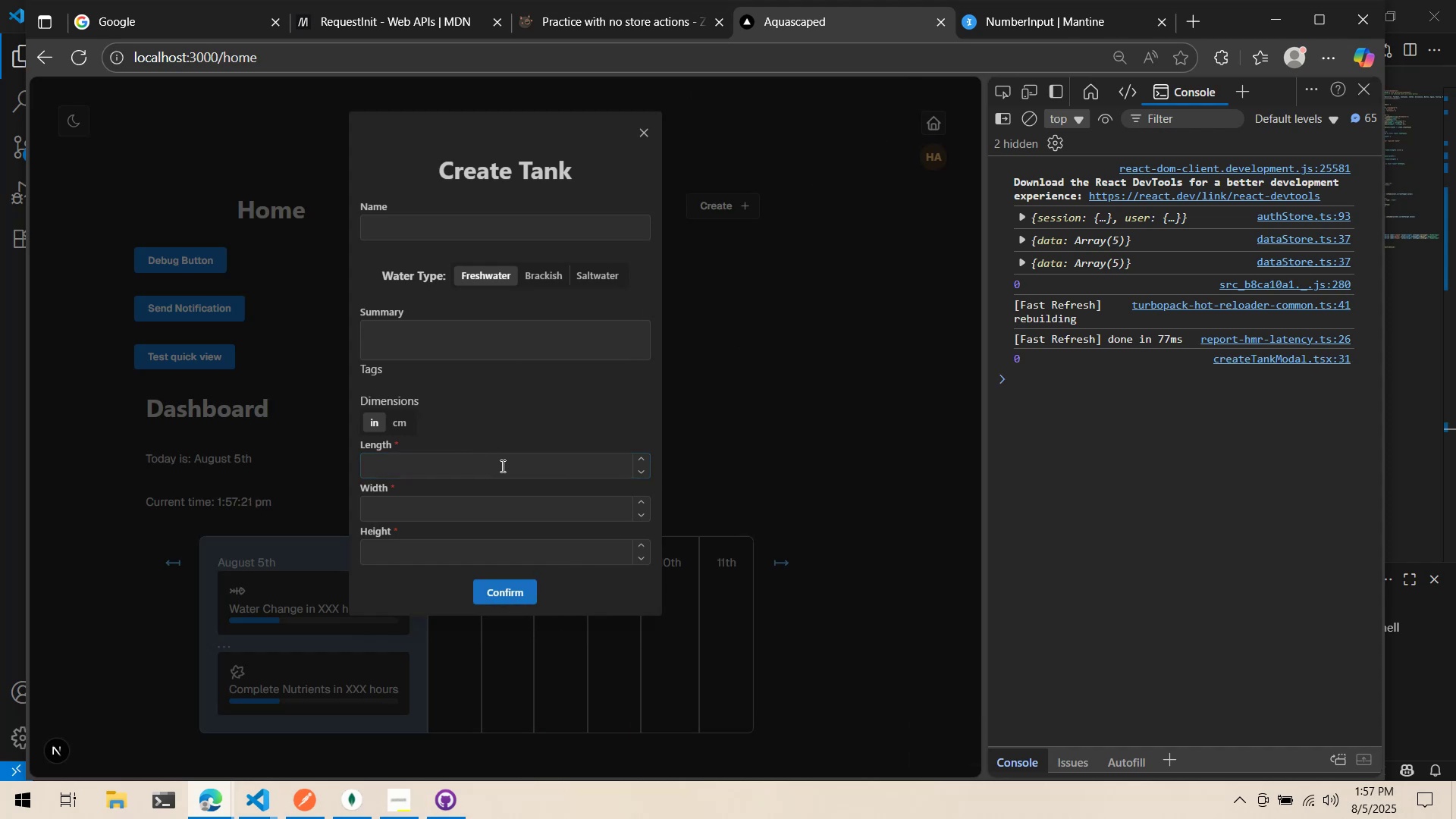 
key(Alt+Tab)
 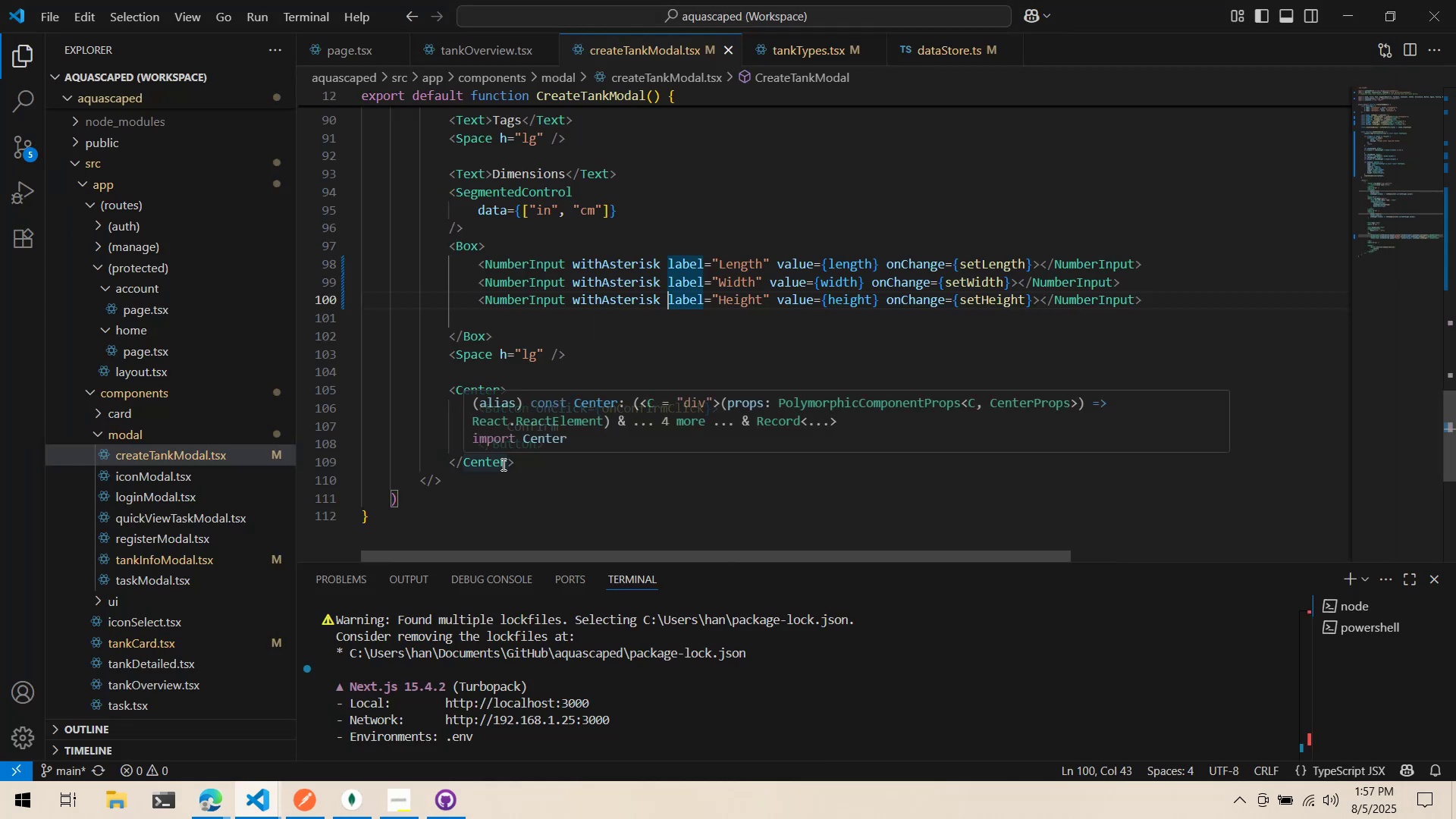 
scroll: coordinate [532, 410], scroll_direction: up, amount: 24.0
 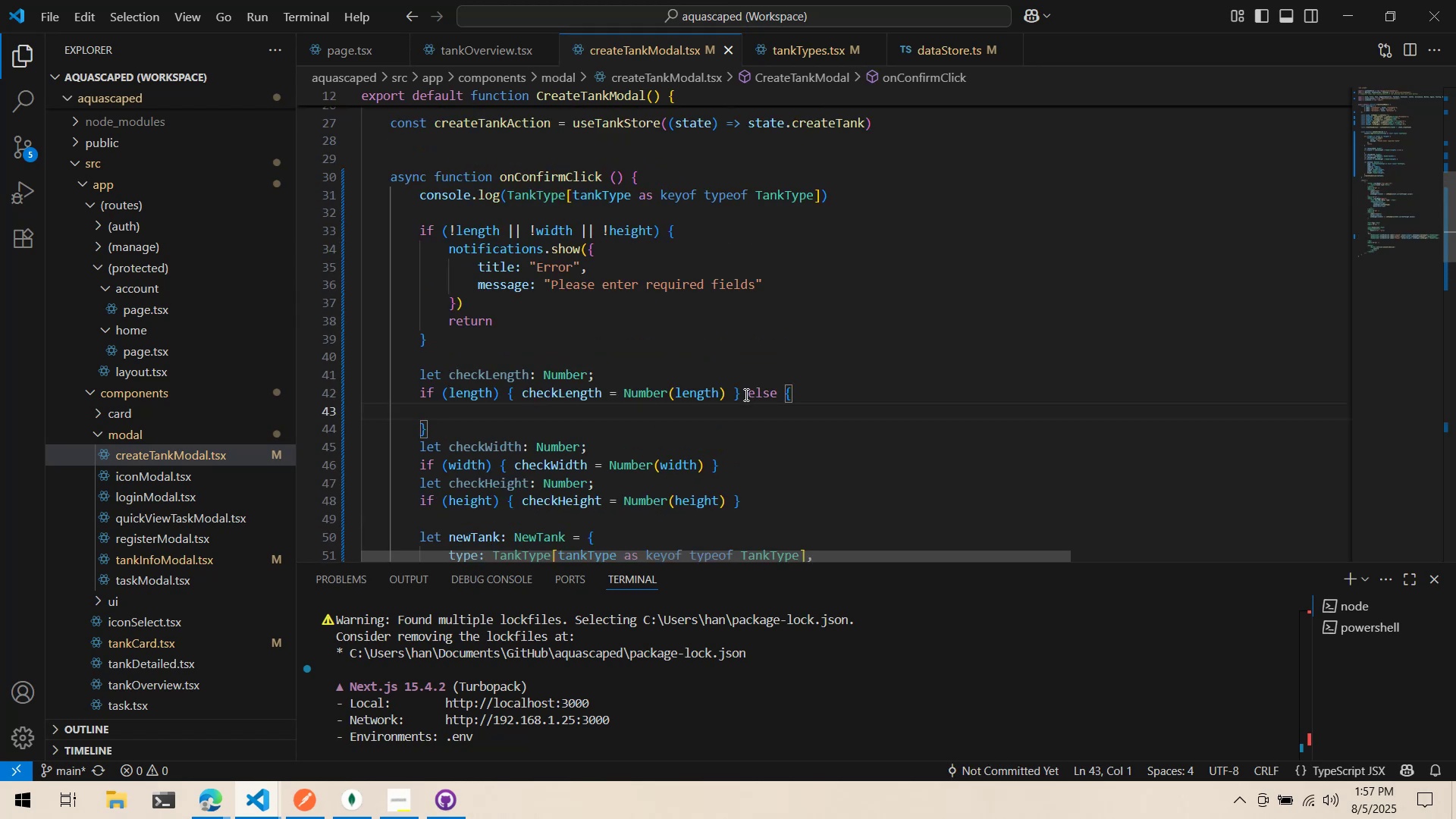 
key(Control+ControlLeft)
 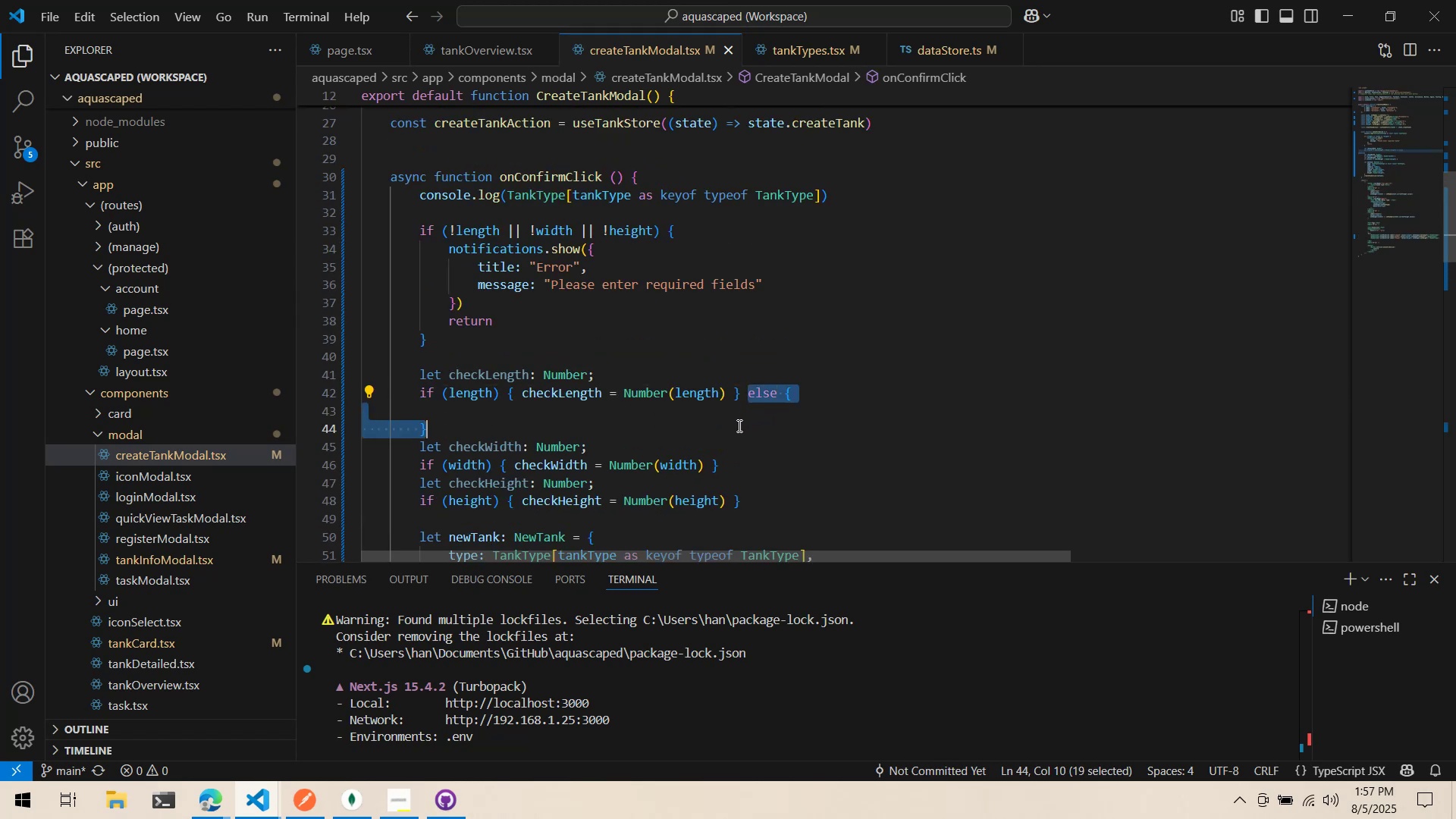 
key(Control+X)
 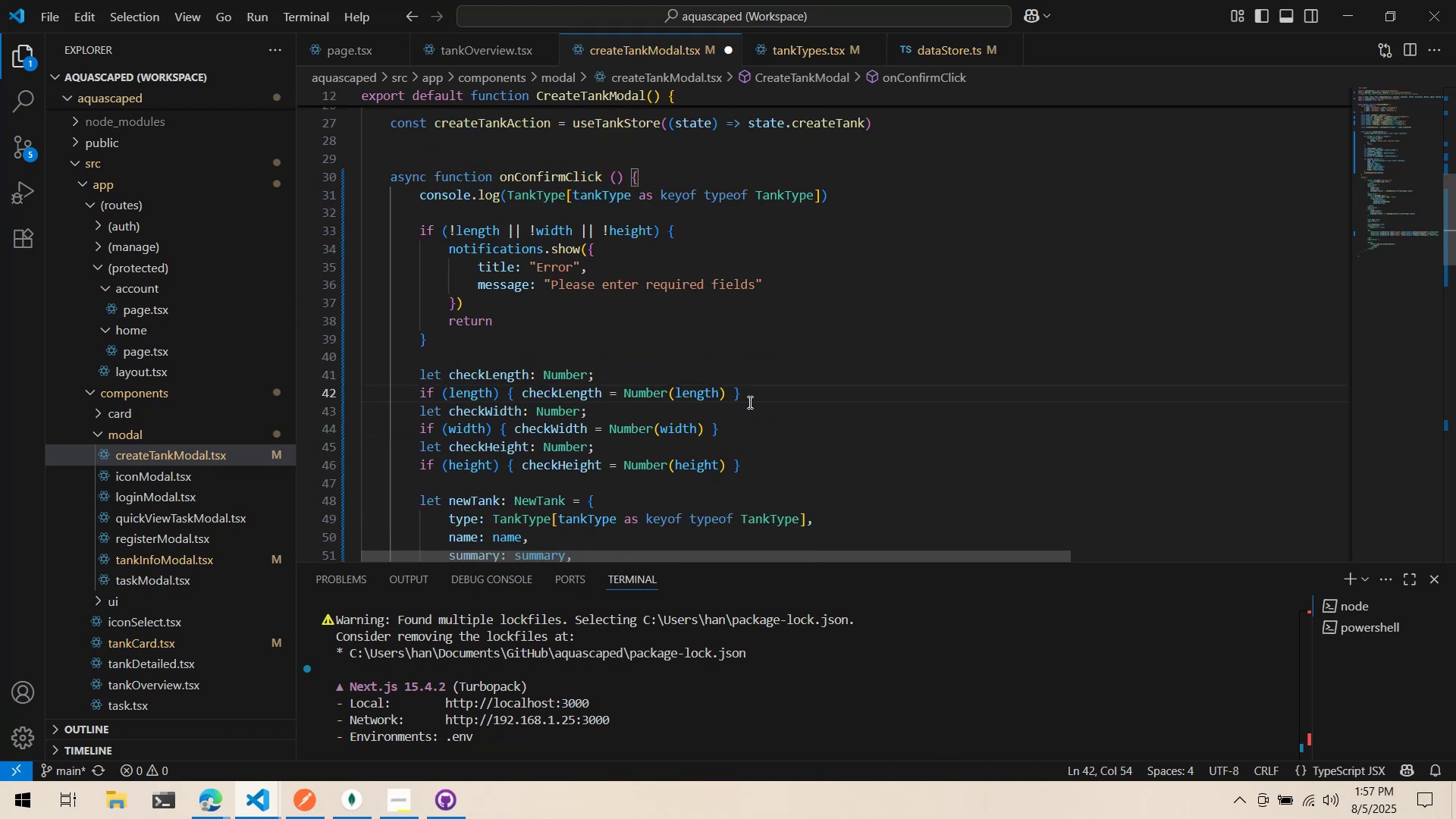 
scroll: coordinate [748, 402], scroll_direction: down, amount: 3.0
 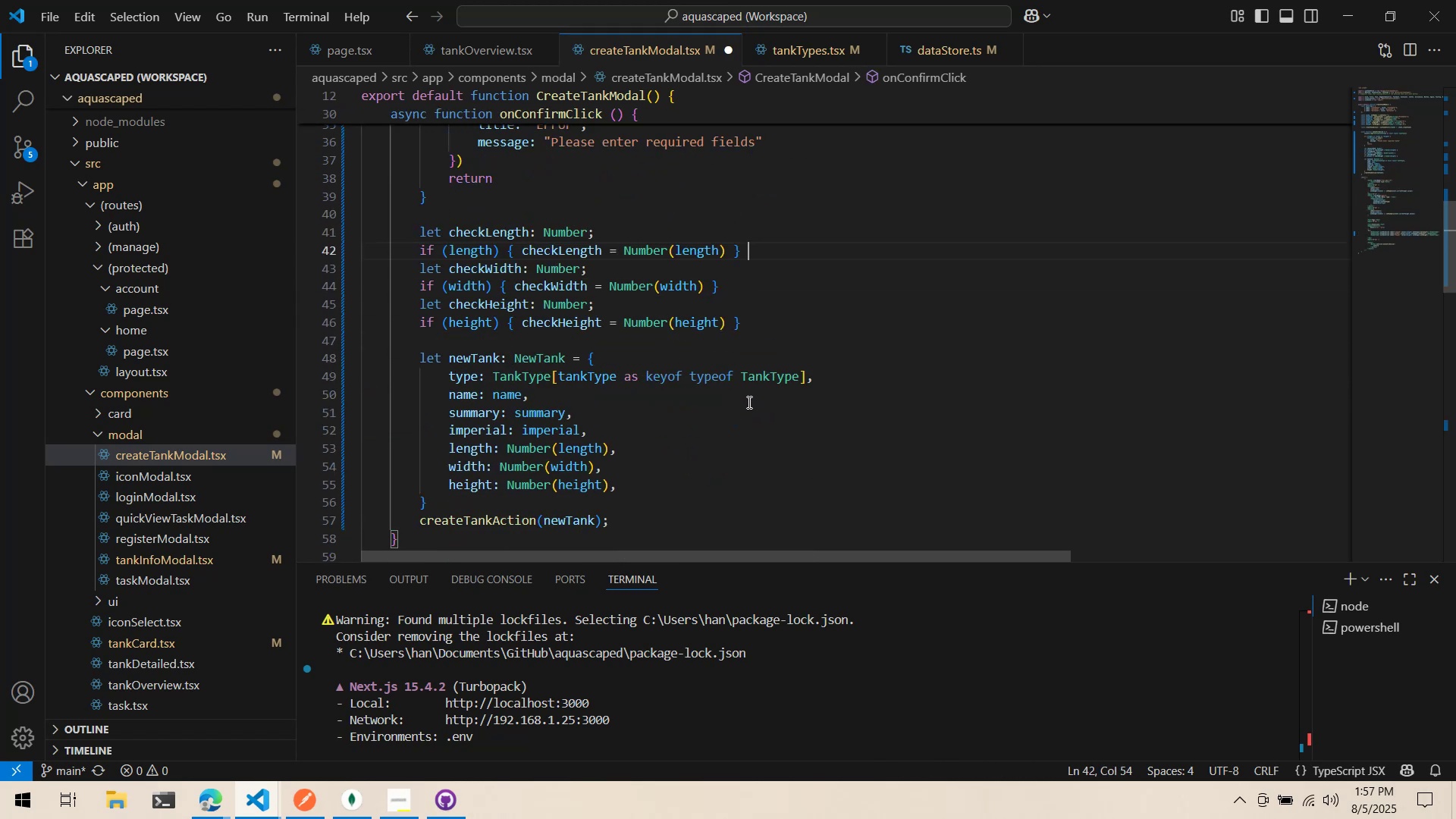 
key(Alt+AltLeft)
 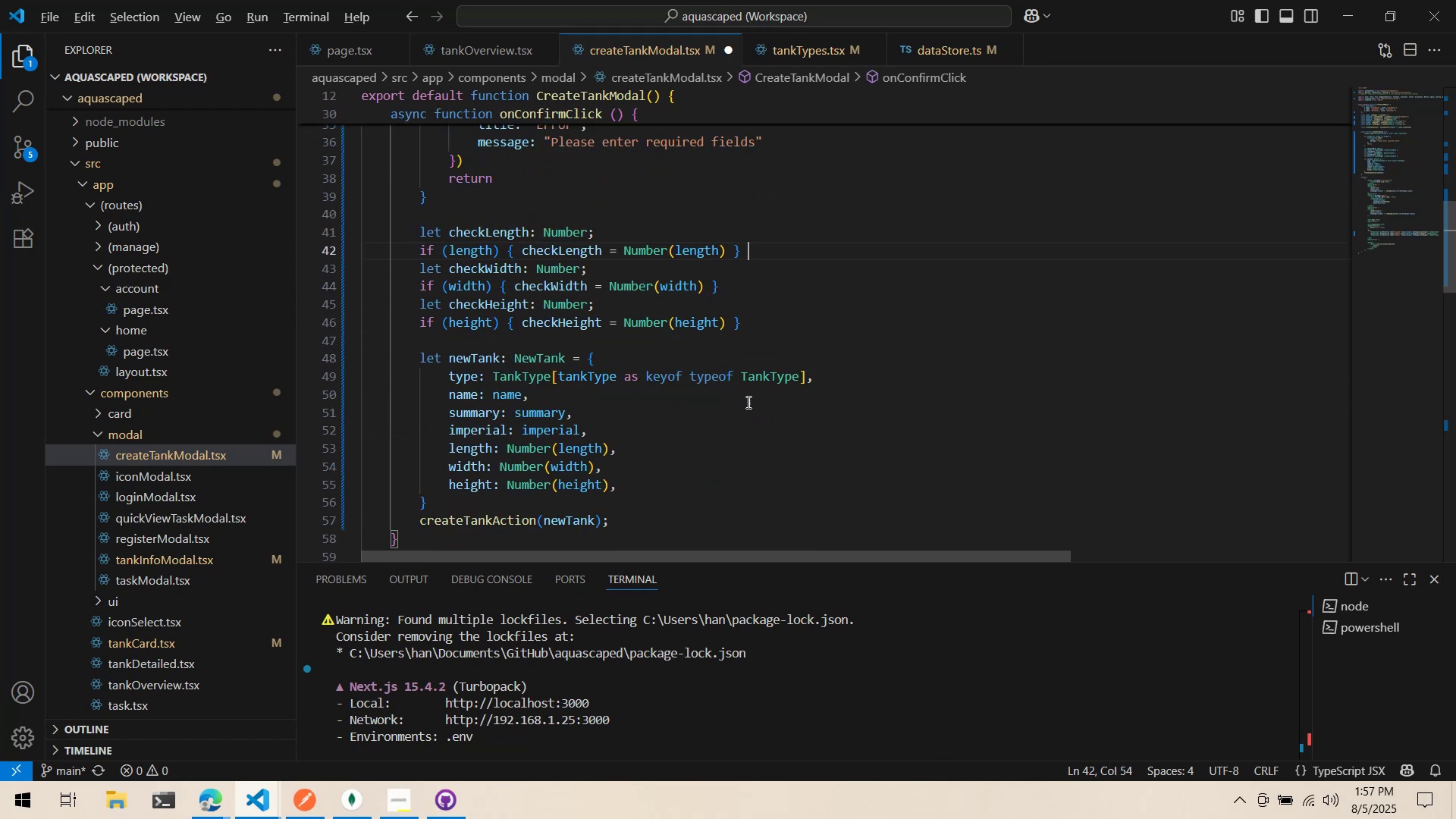 
key(Alt+Tab)
 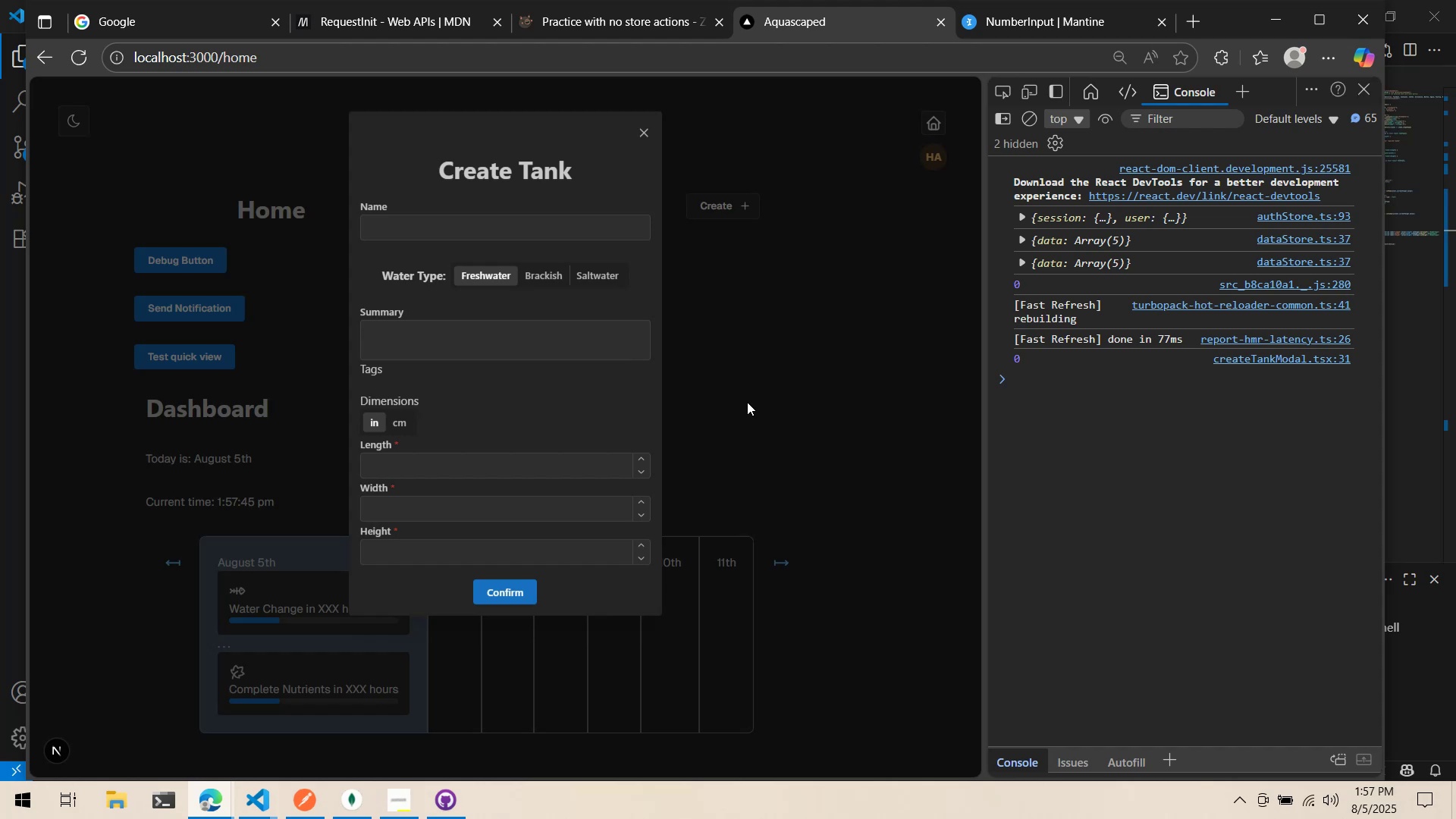 
wait(21.03)
 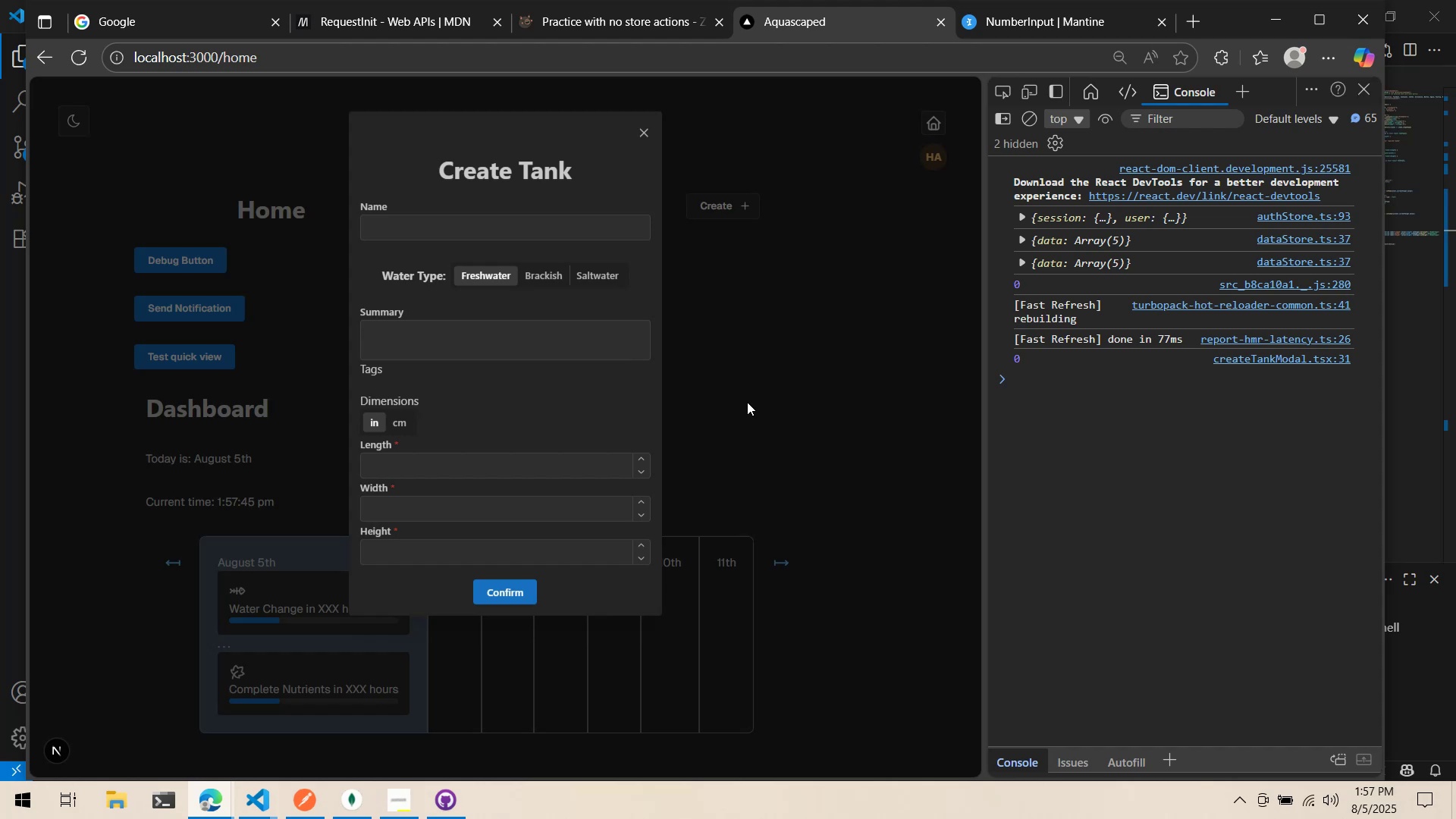 
key(Alt+AltLeft)
 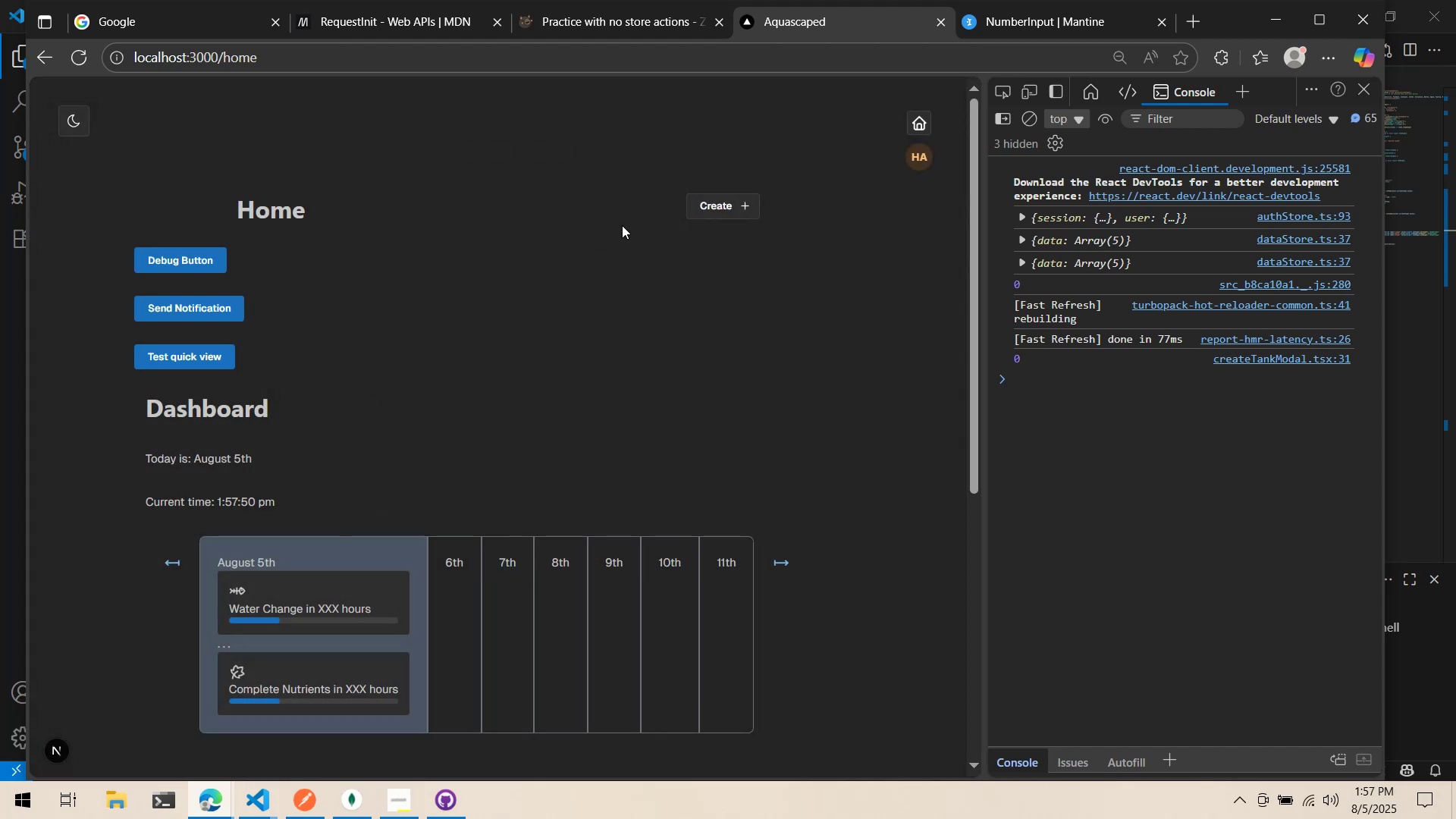 
key(Alt+Tab)
 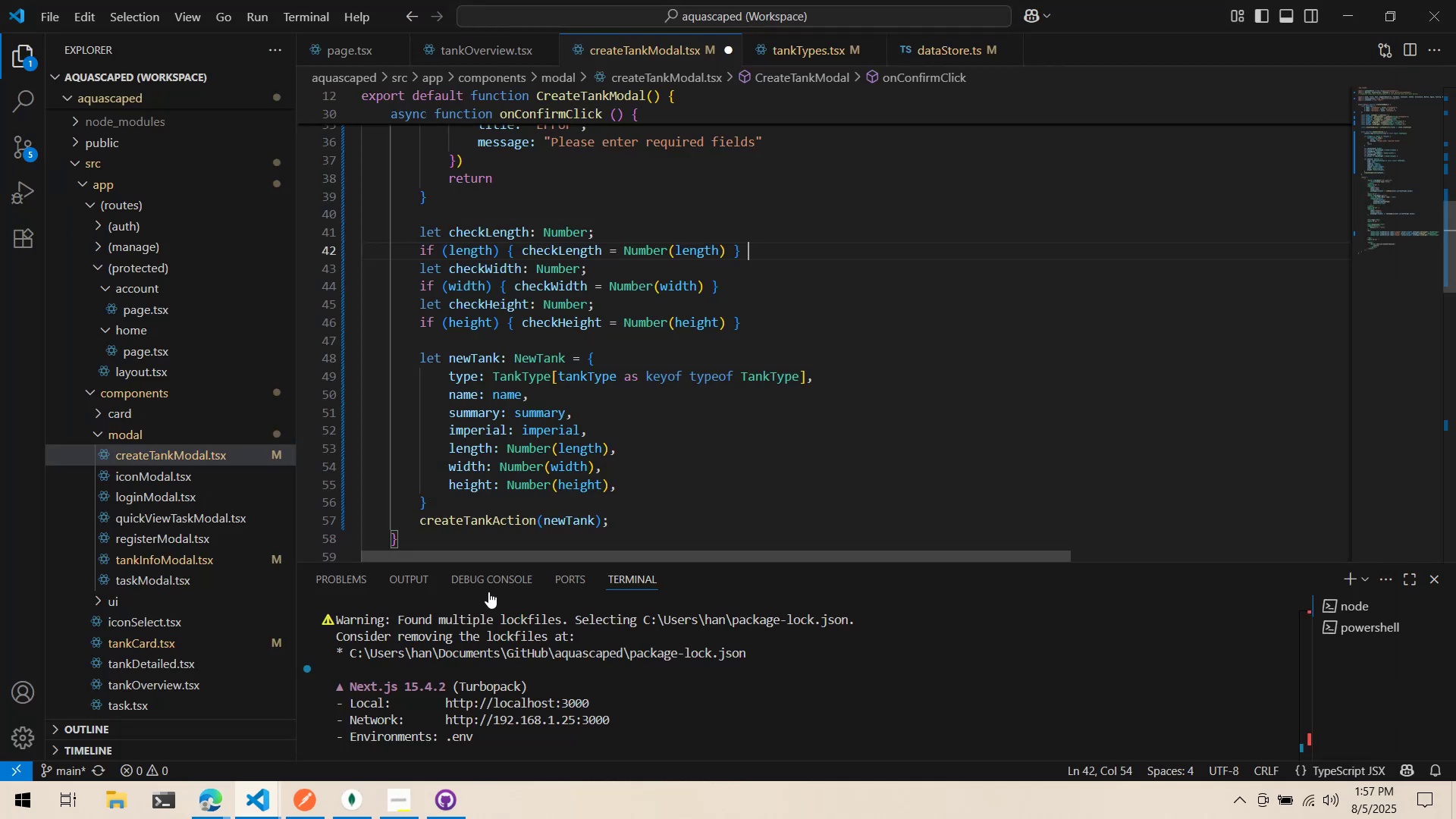 
left_click([437, 817])
 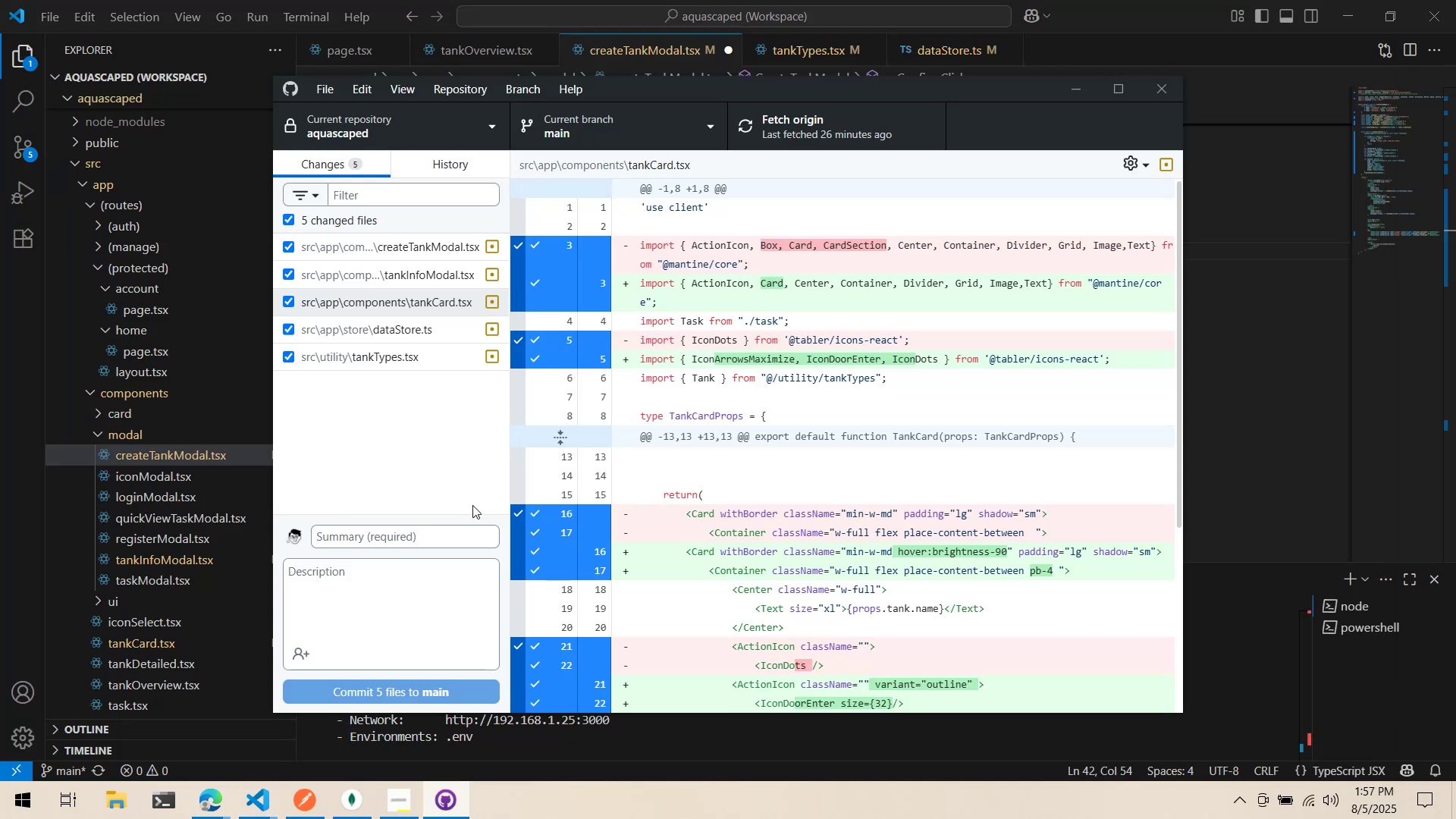 
left_click([452, 531])
 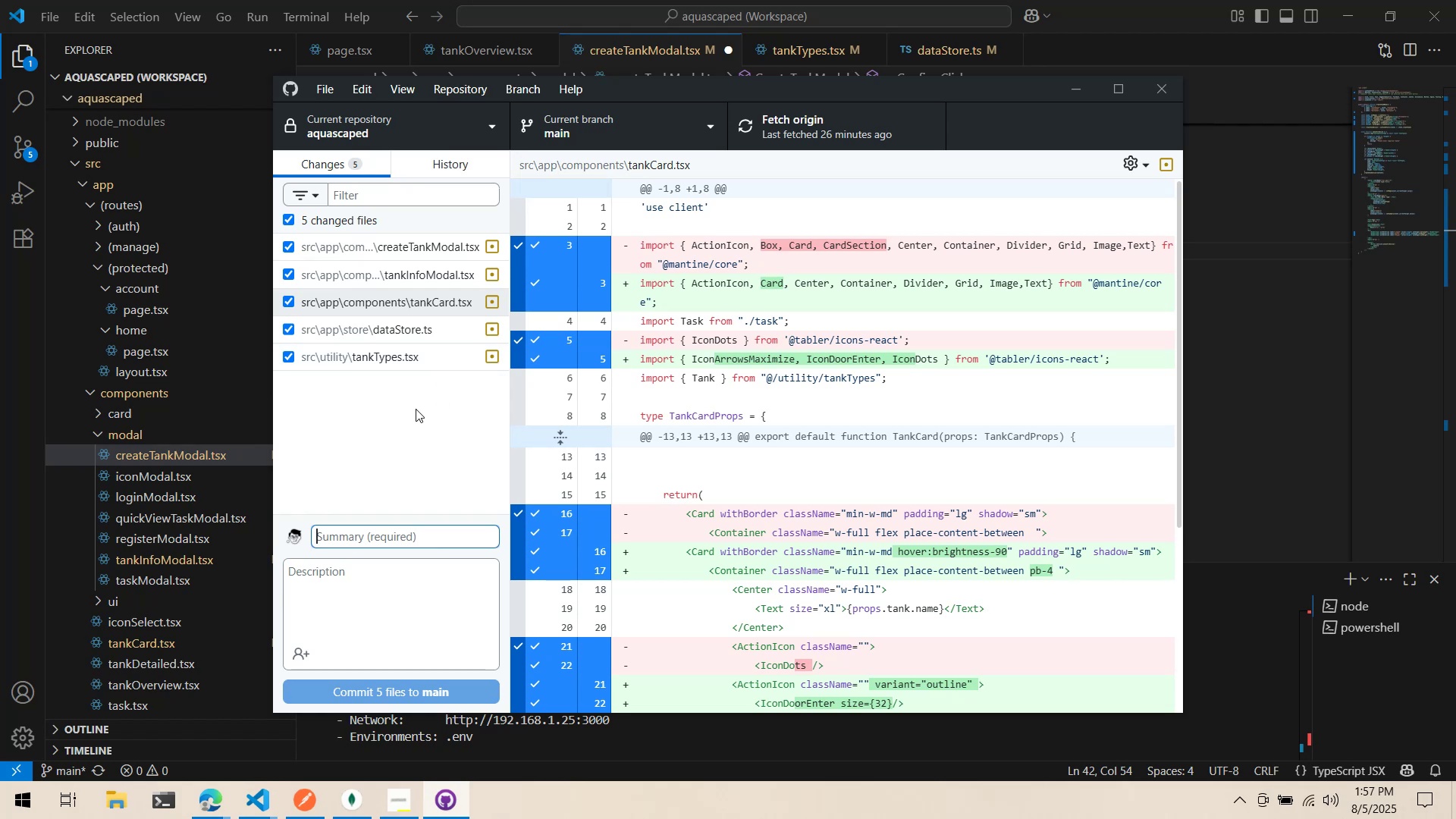 
type(Cr)
key(Backspace)
key(Backspace)
type(Tn)
key(Backspace)
type(ank Creation and t)
key(Backspace)
type(Types)
key(Tab)
type(Tank creation modal functional and reconfigure tank types)
 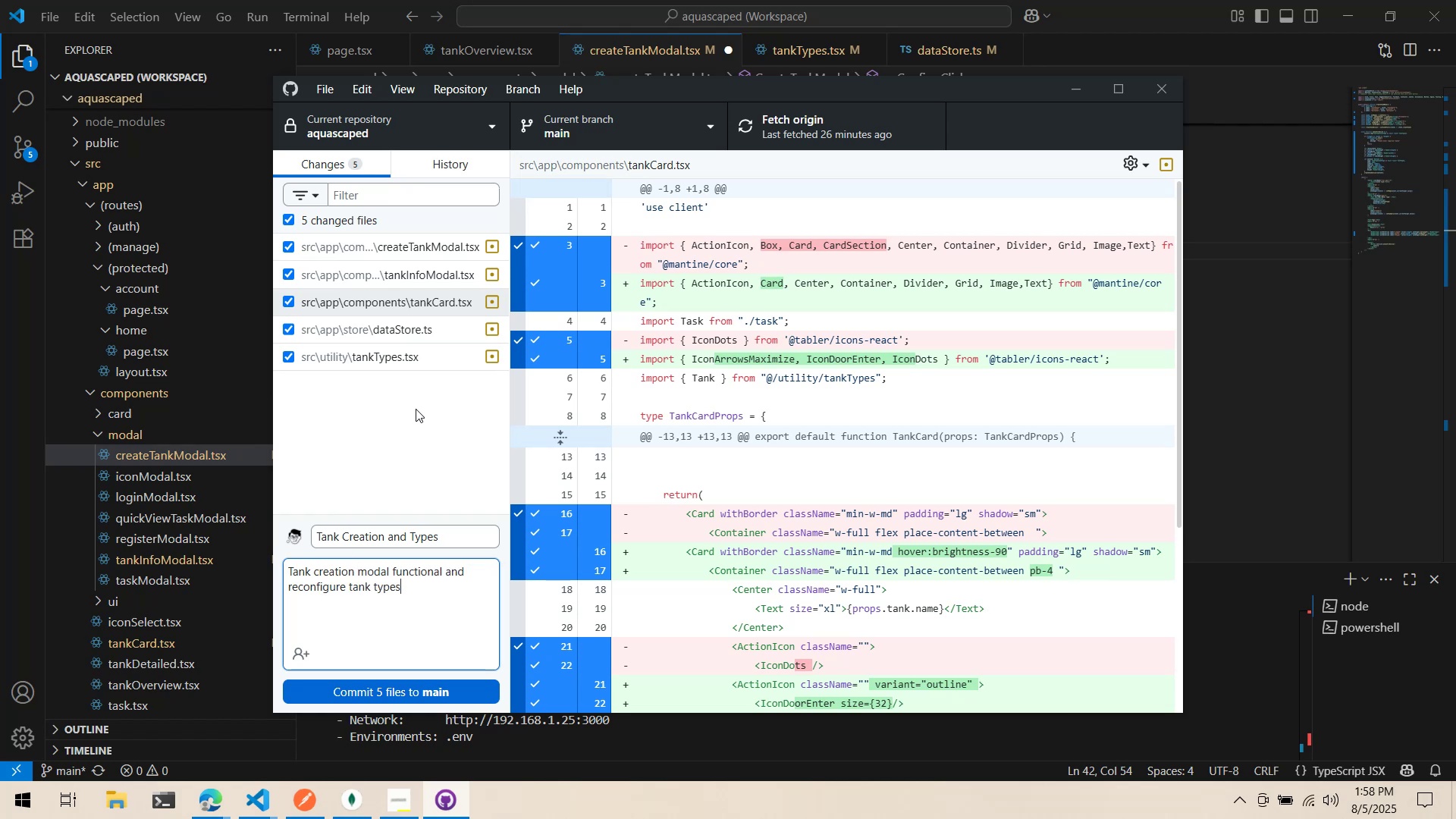 
wait(5.81)
 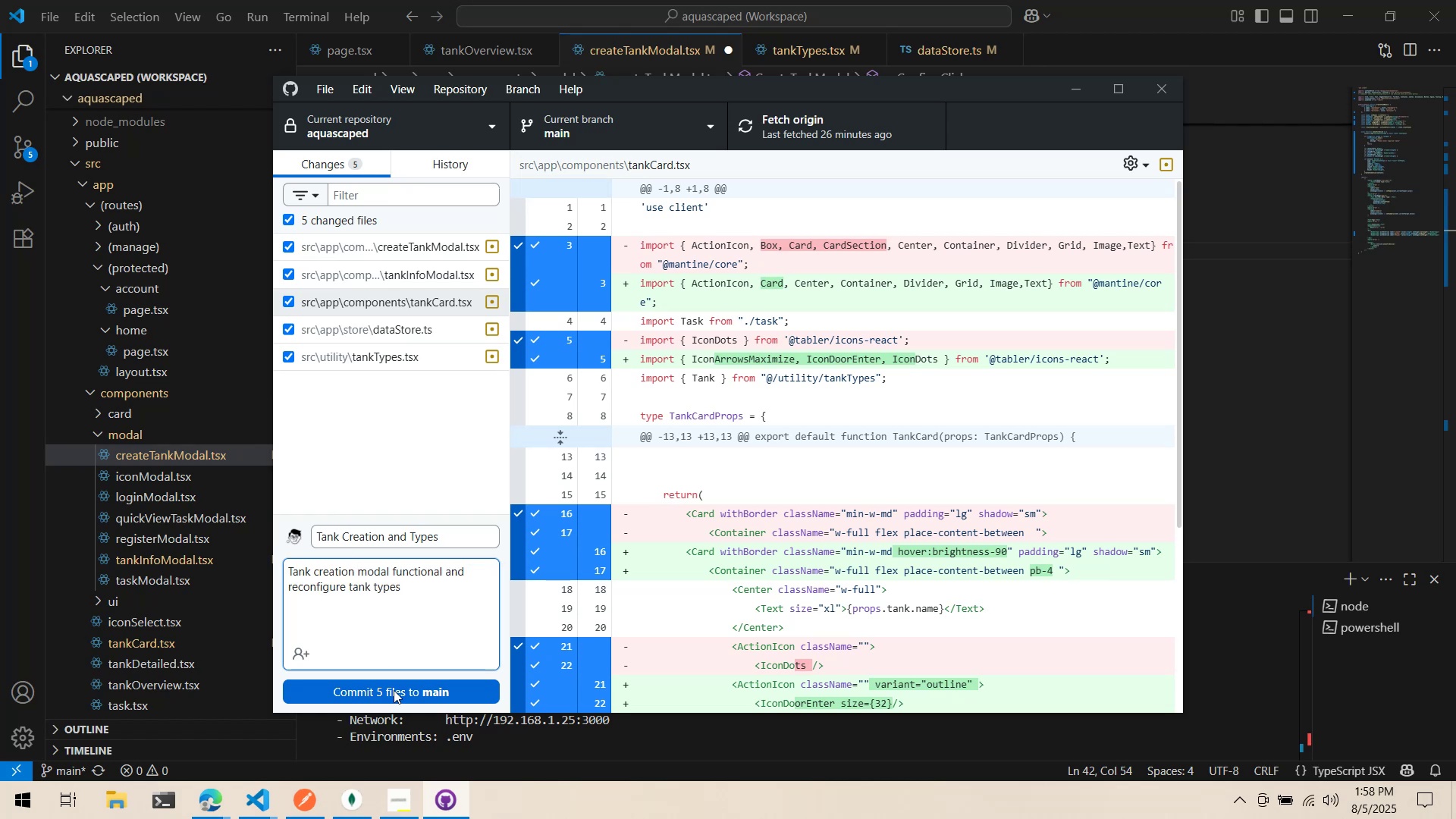 
left_click([444, 127])
 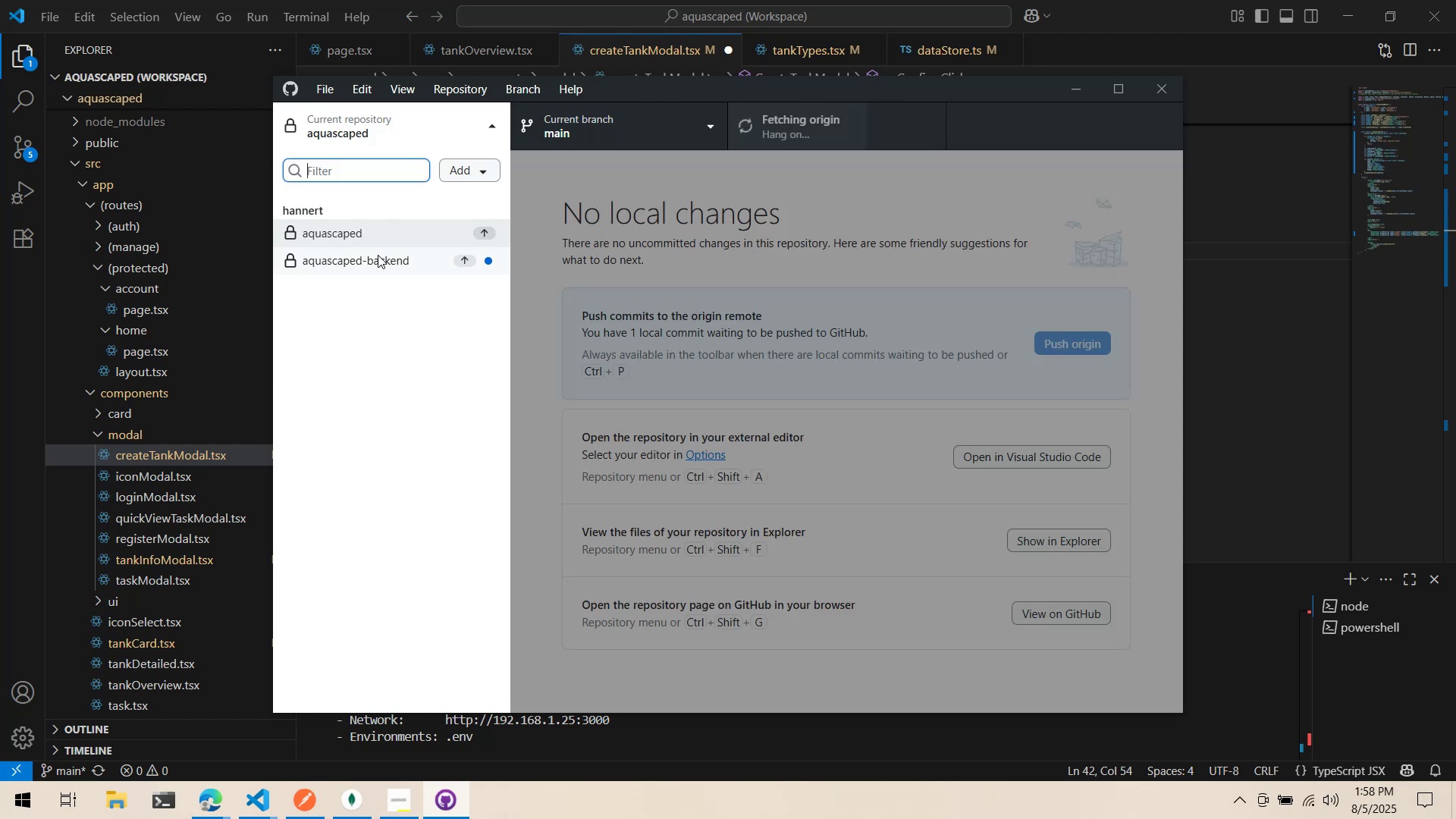 
left_click([378, 255])
 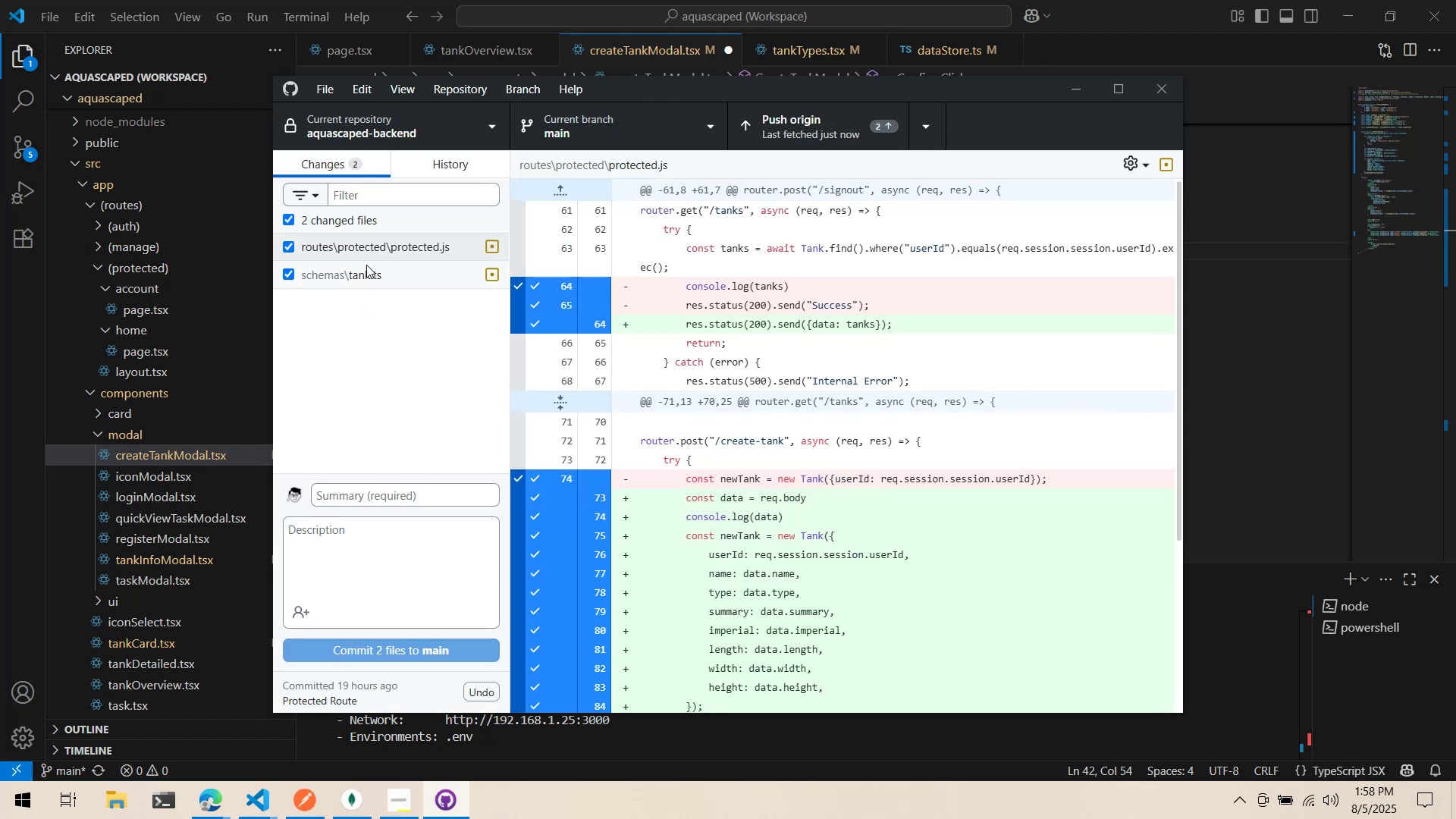 
wait(7.8)
 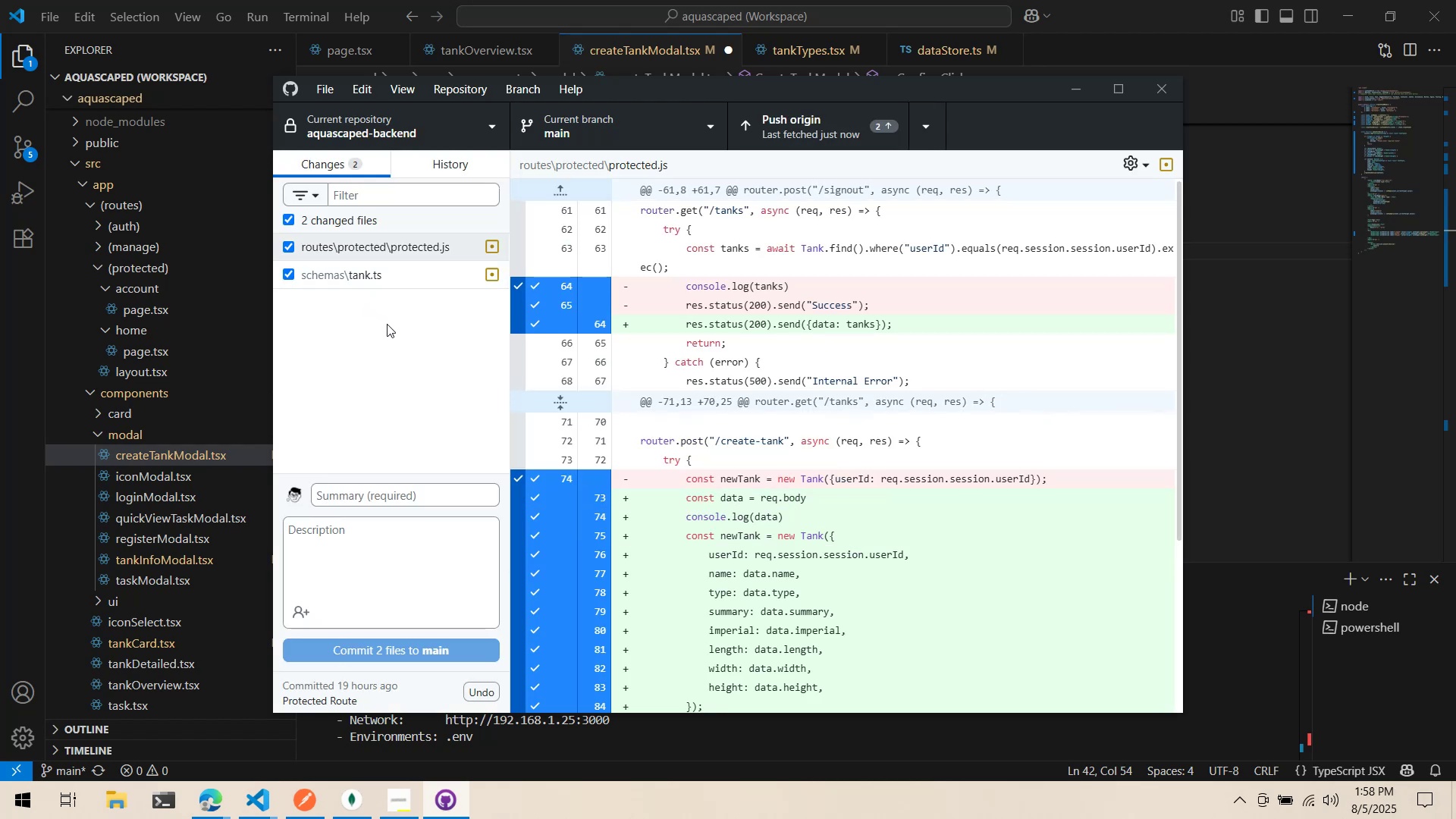 
left_click([345, 237])
 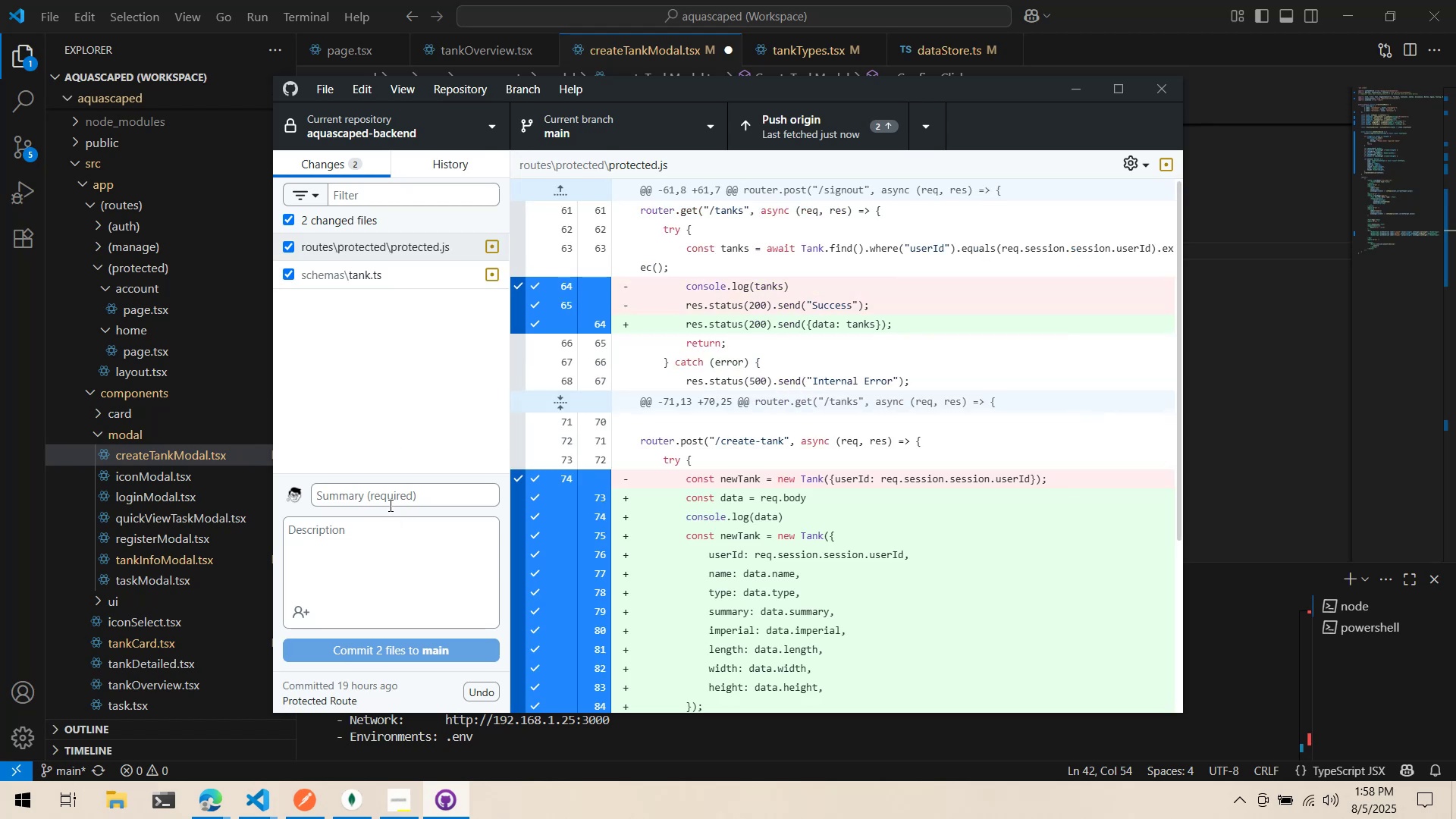 
double_click([389, 499])
 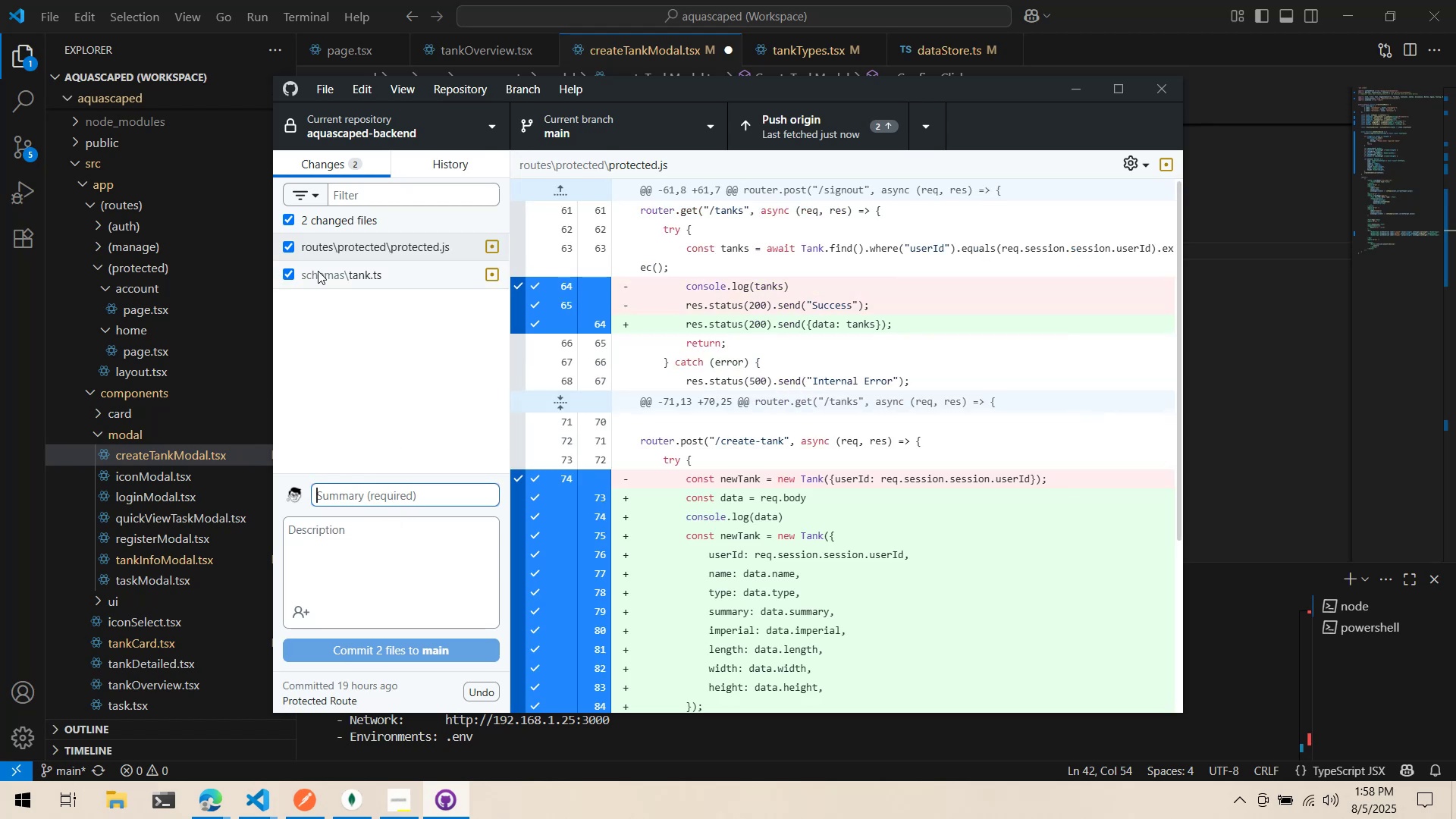 
left_click([289, 241])
 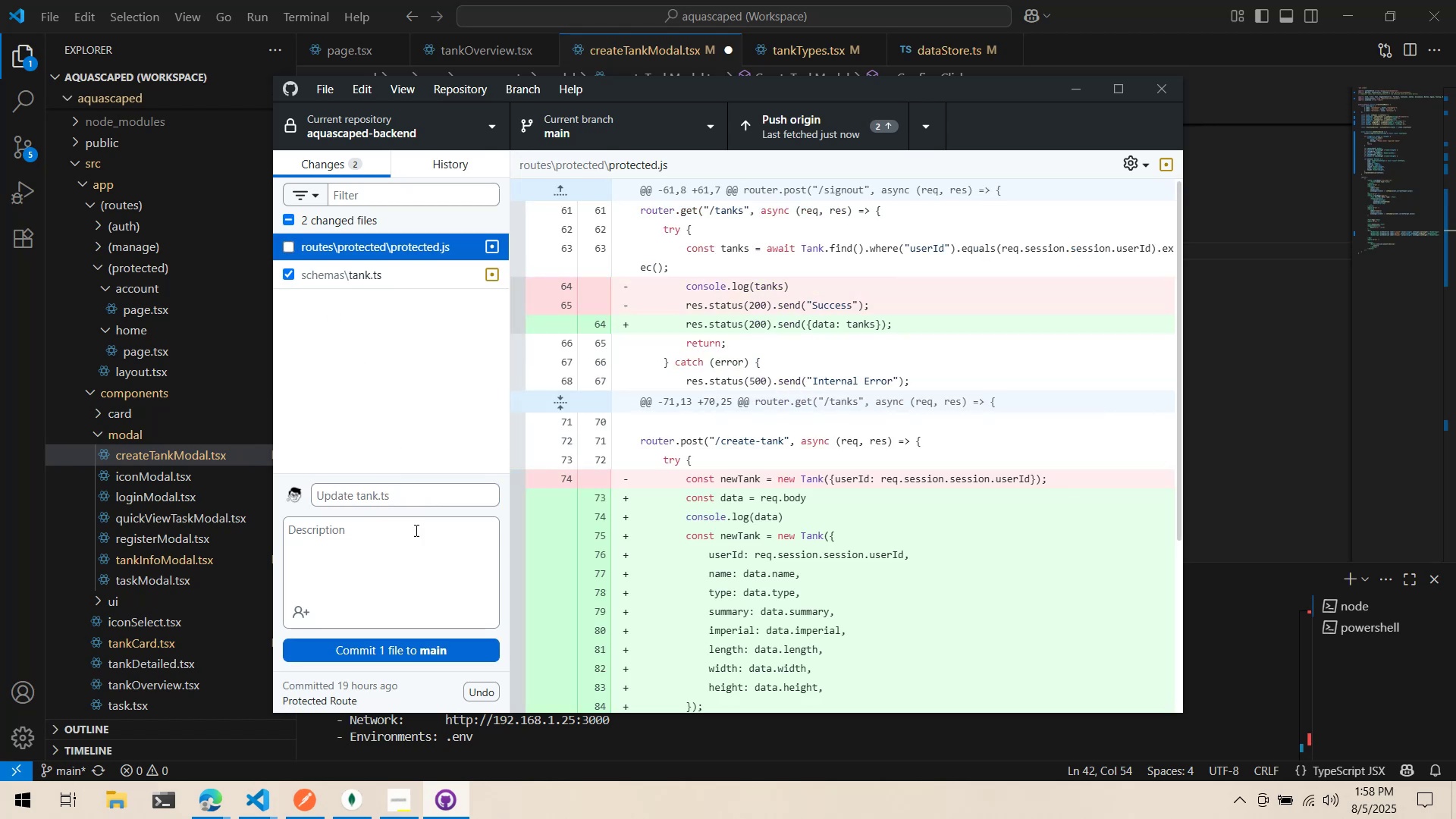 
left_click([421, 551])
 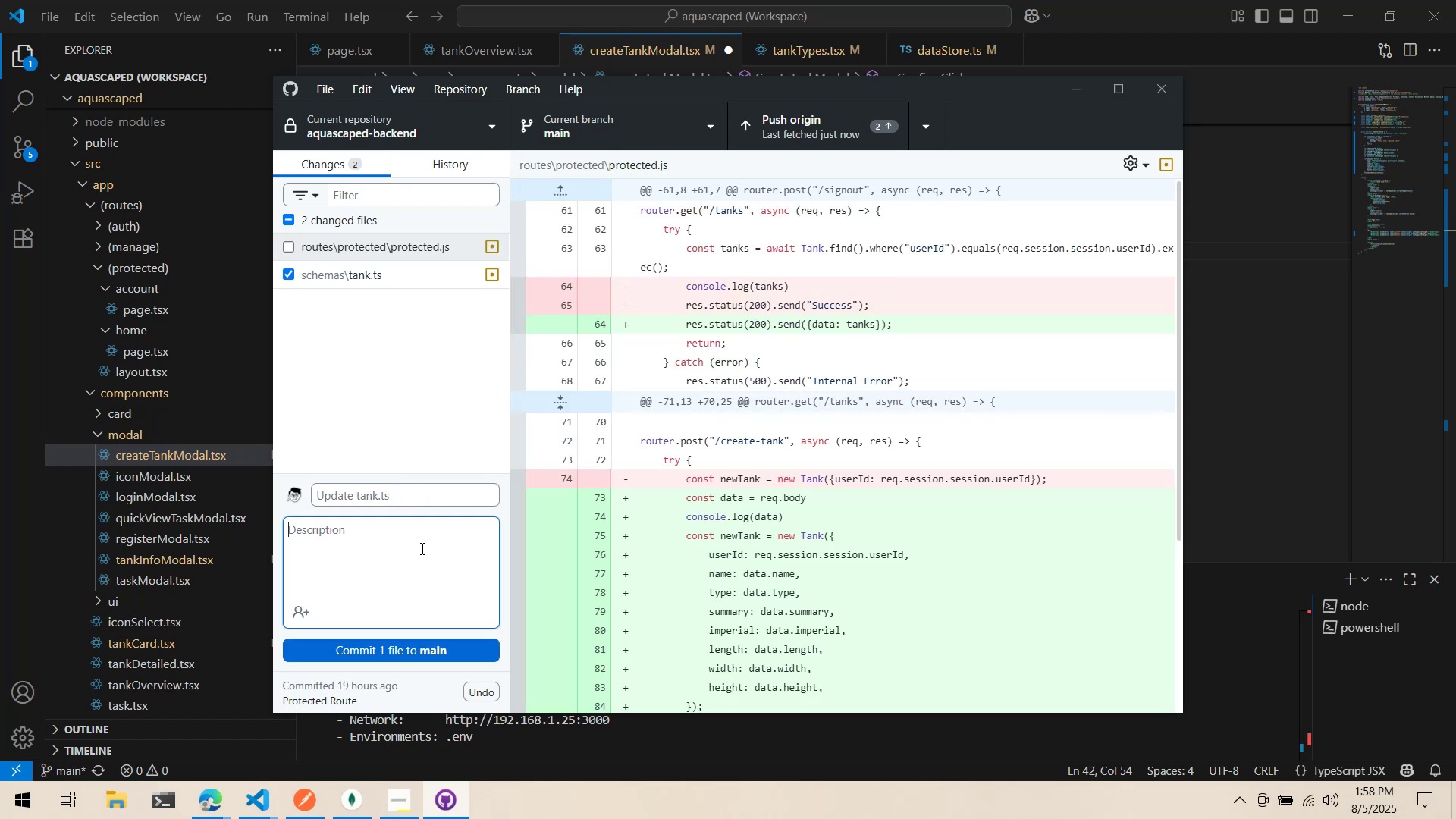 
type(Scham)
key(Backspace)
key(Backspace)
type(ema update to hold)
 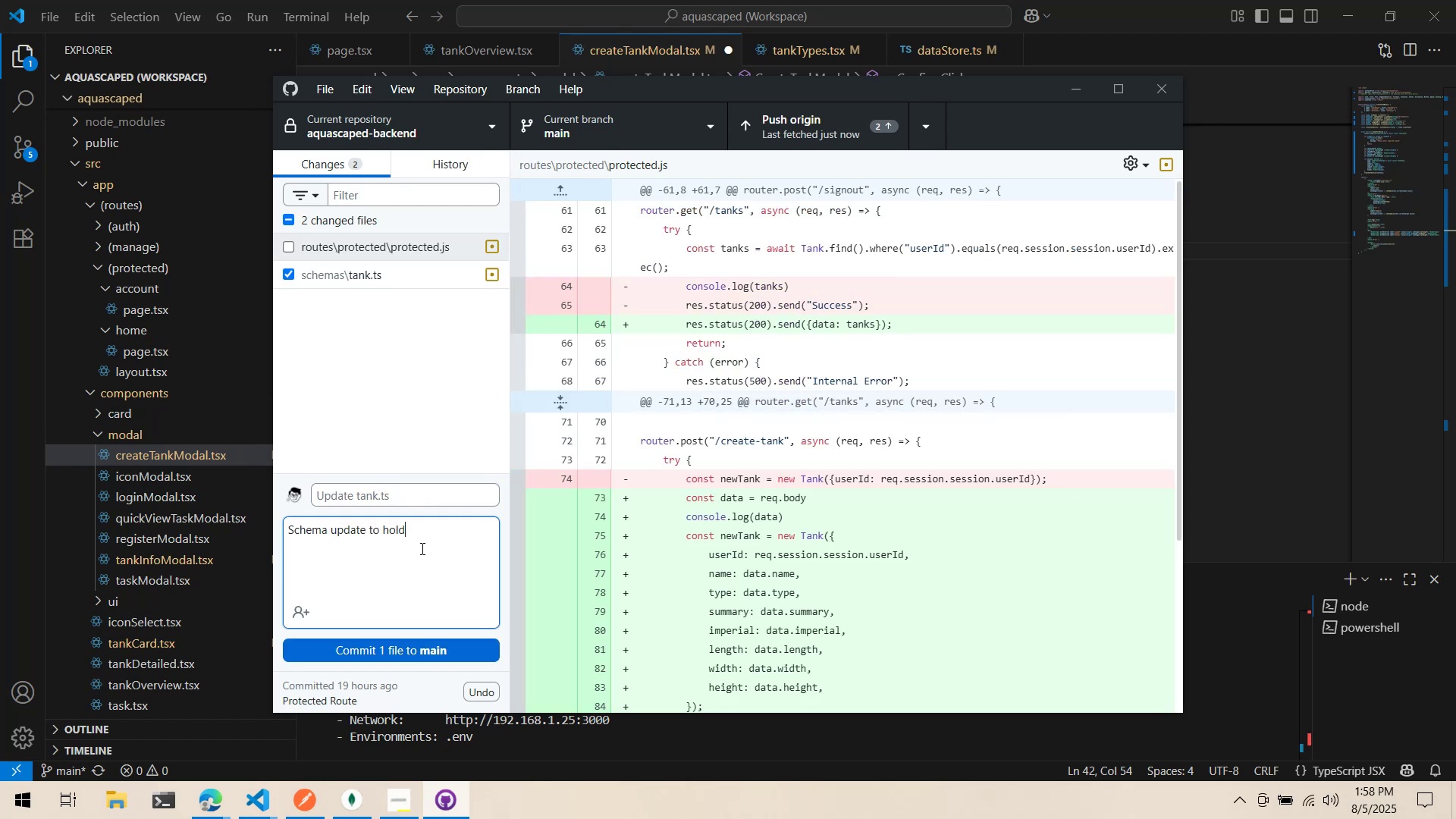 
key(Control+ControlLeft)
 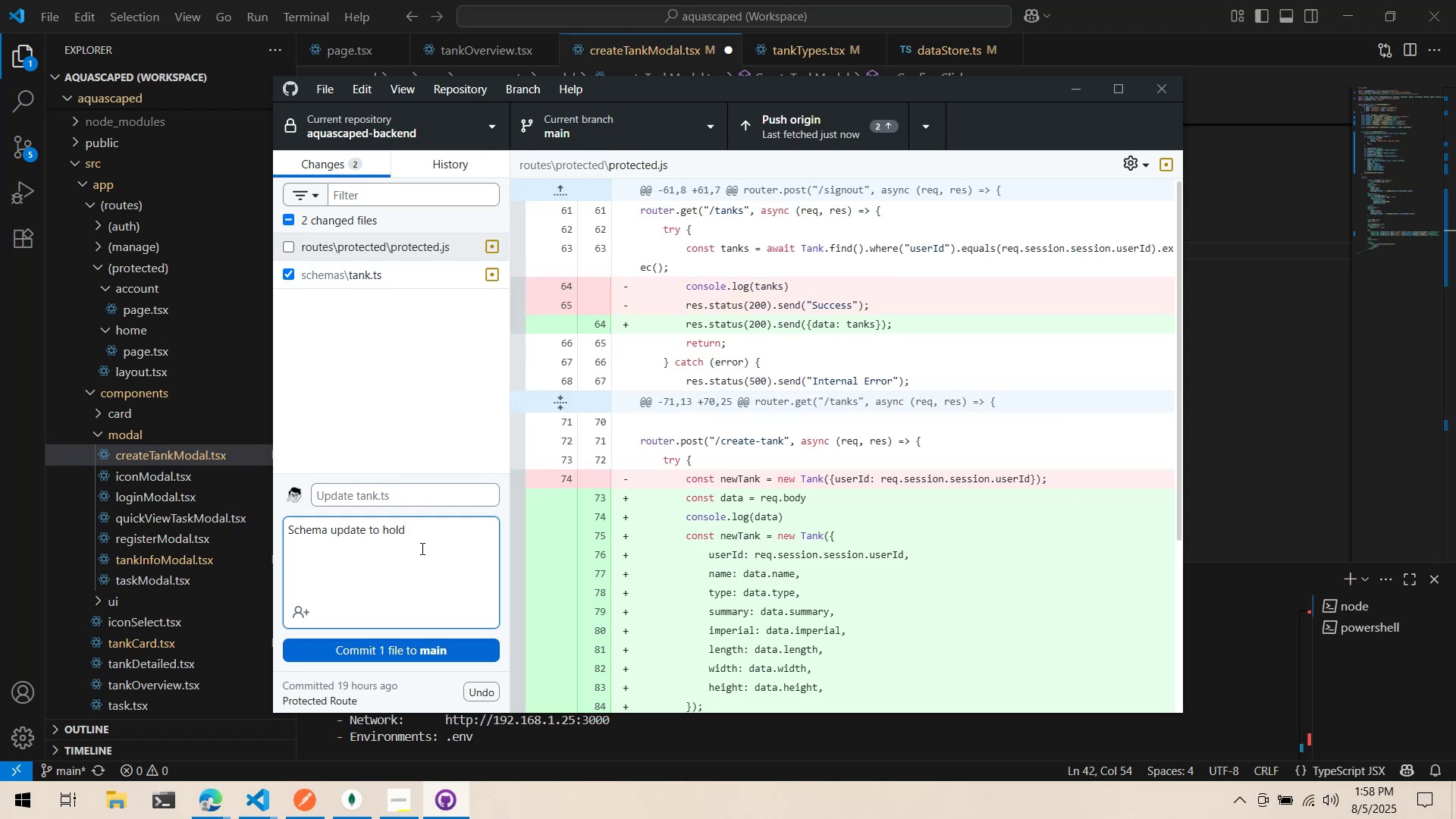 
type( more relevant inforam)
key(Backspace)
key(Backspace)
type(mation)
 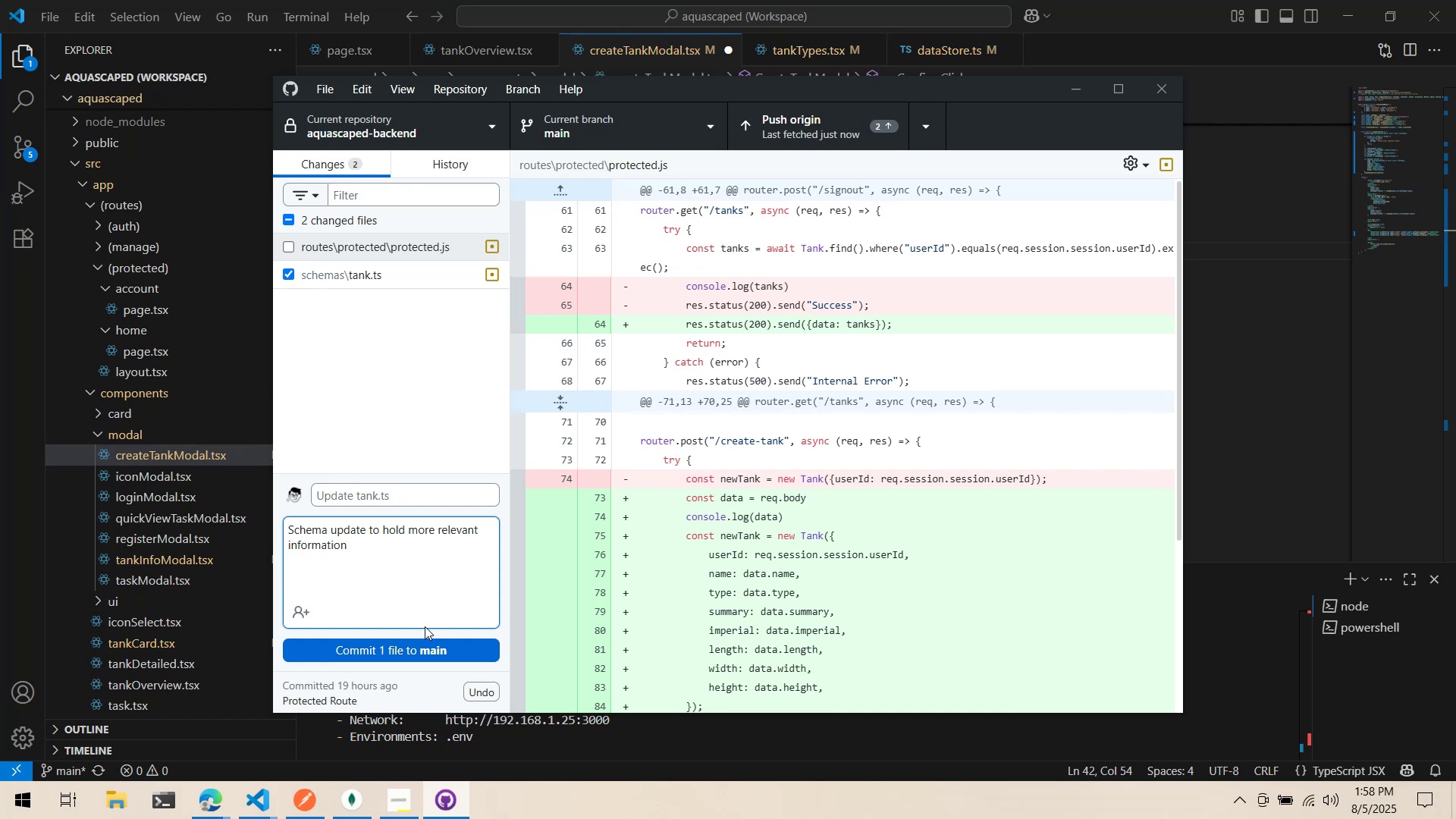 
double_click([423, 642])
 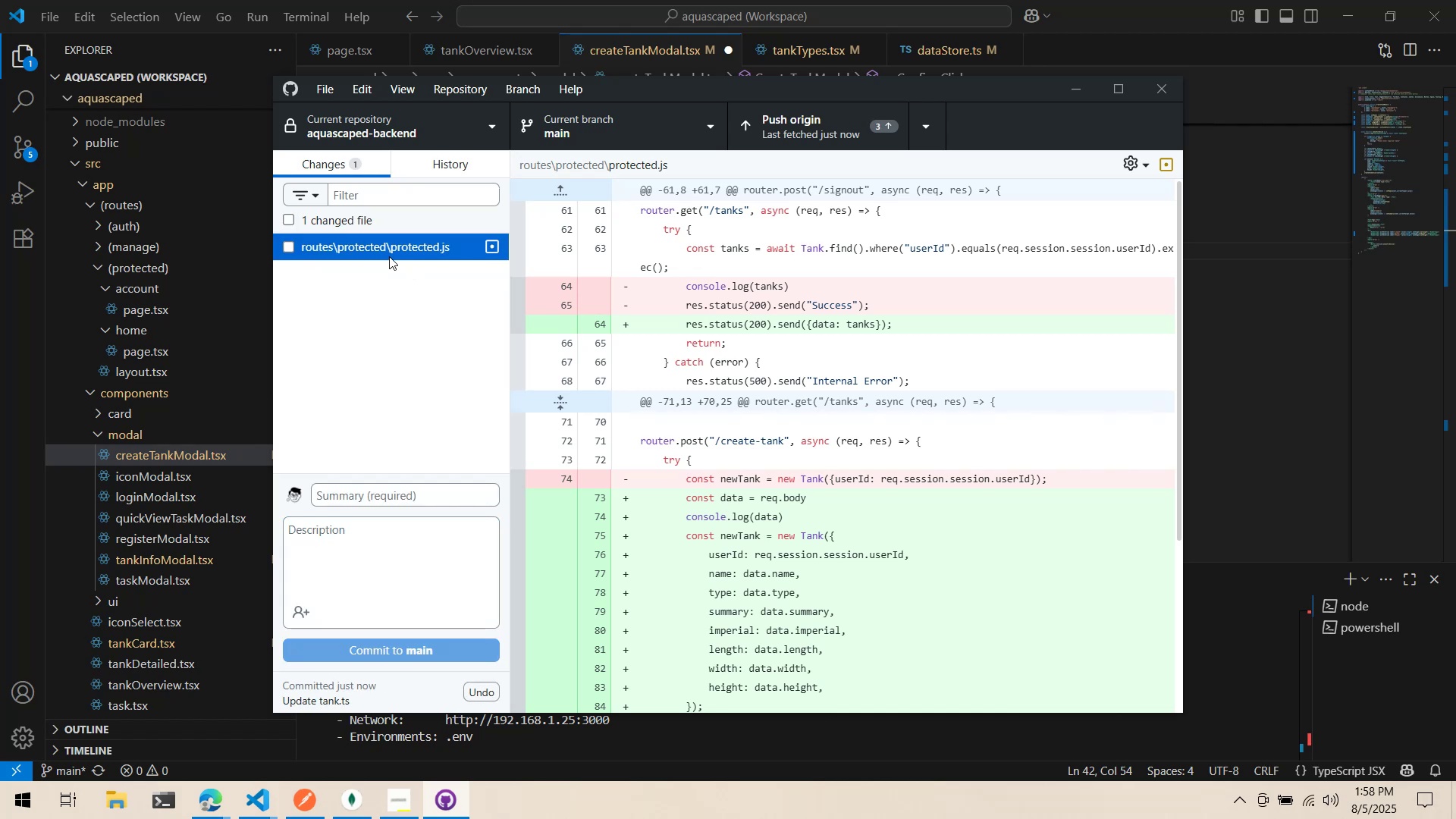 
double_click([284, 251])
 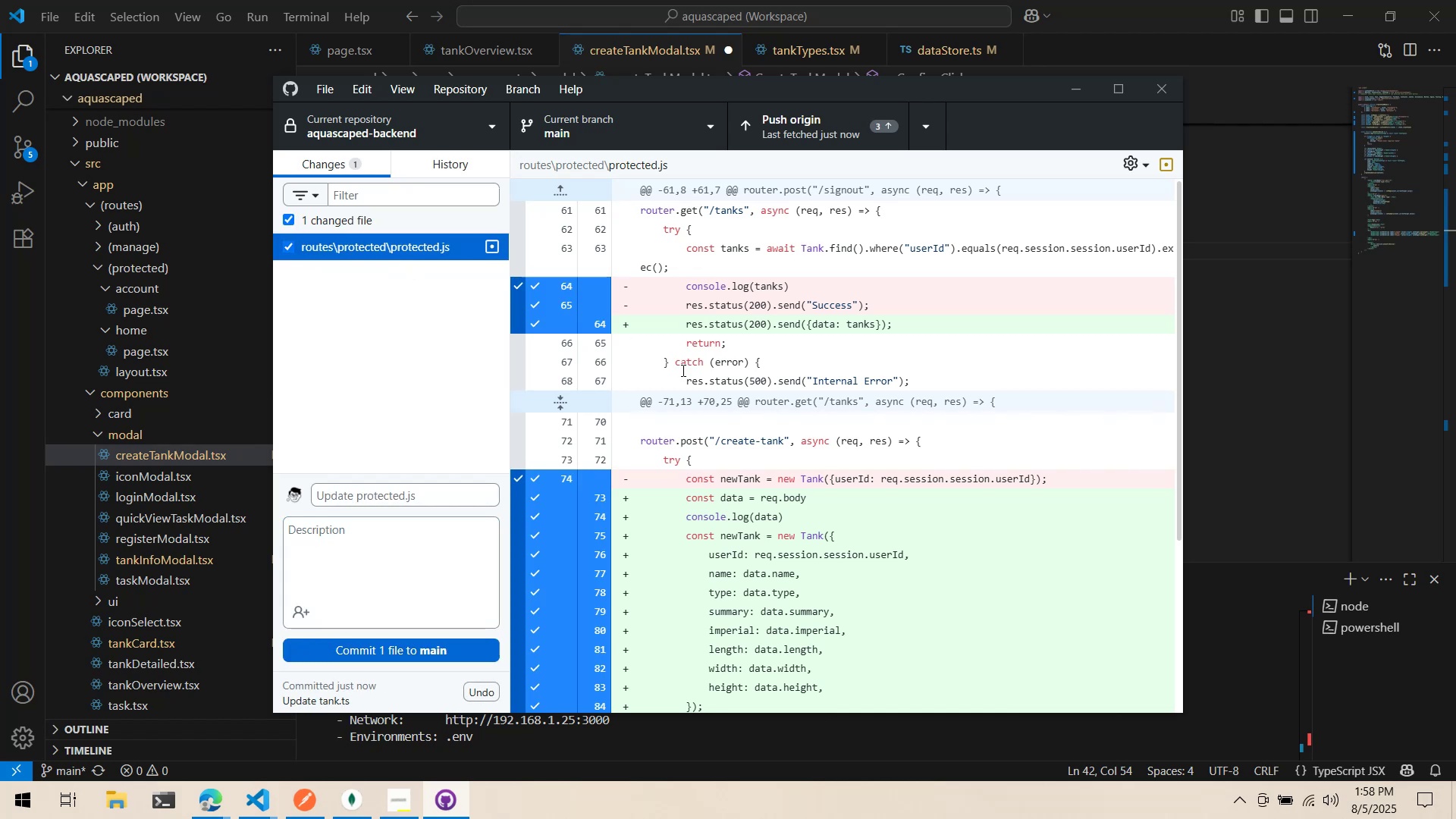 
scroll: coordinate [761, 516], scroll_direction: down, amount: 1.0
 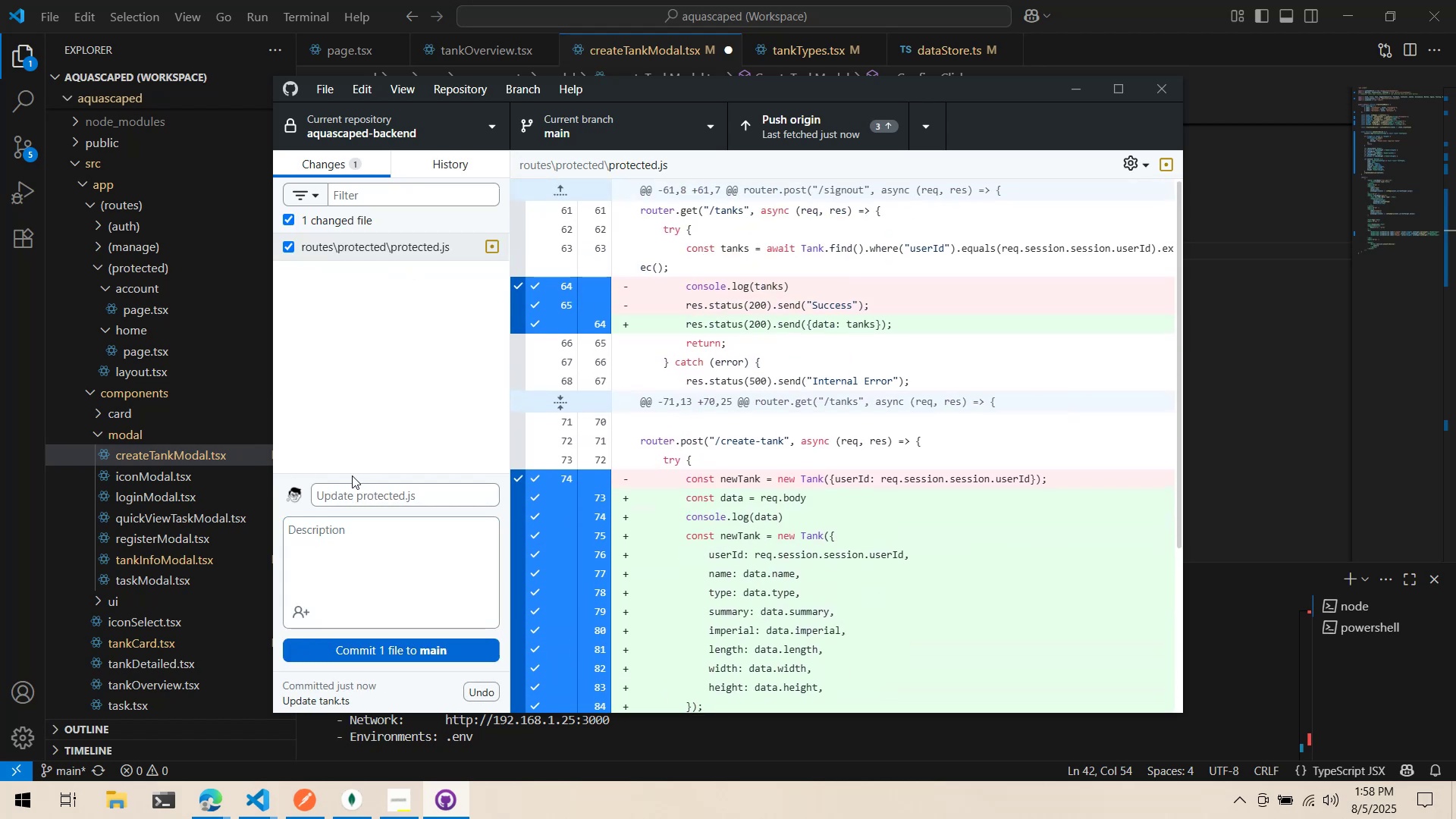 
double_click([359, 485])
 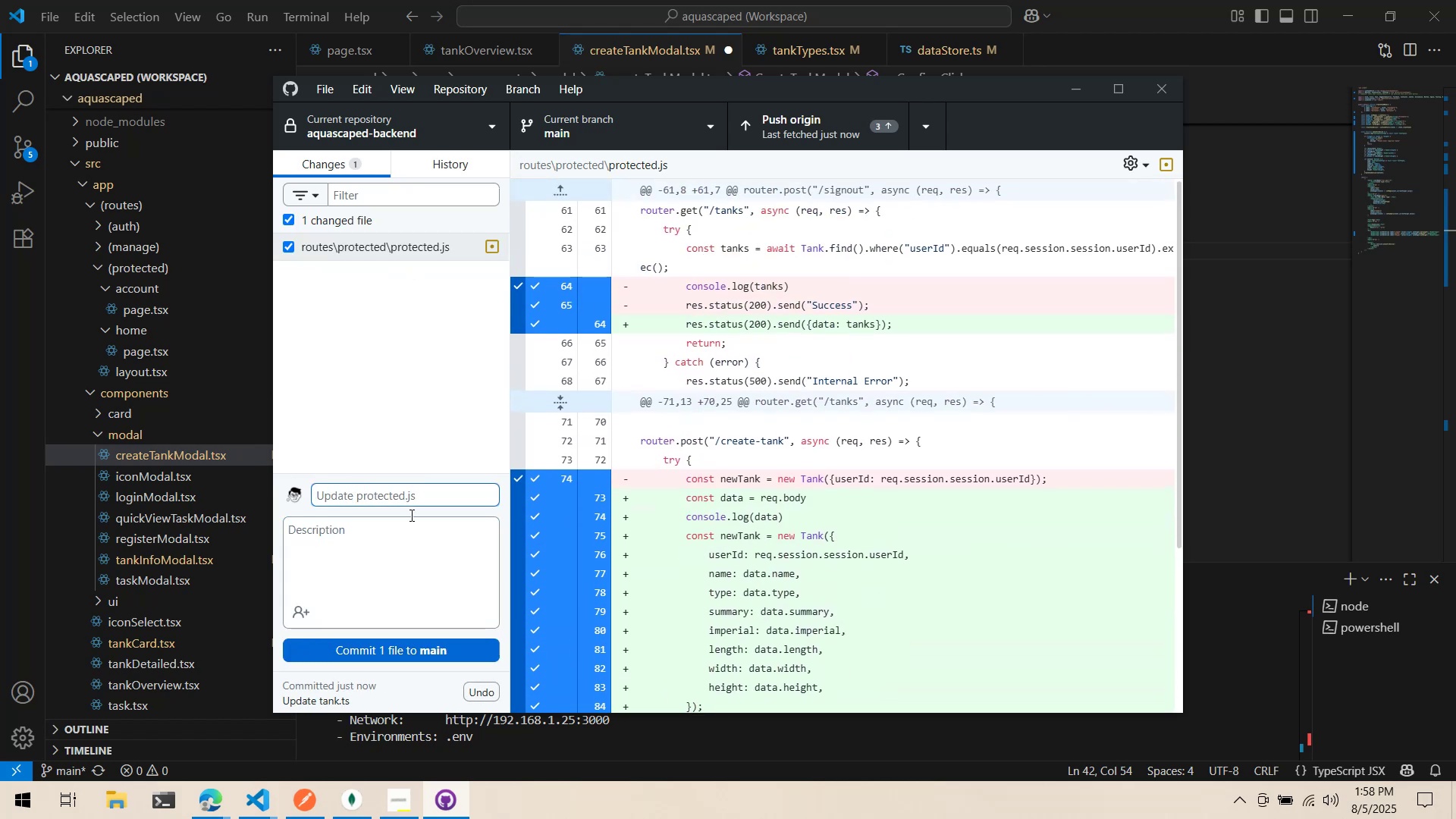 
left_click([416, 546])
 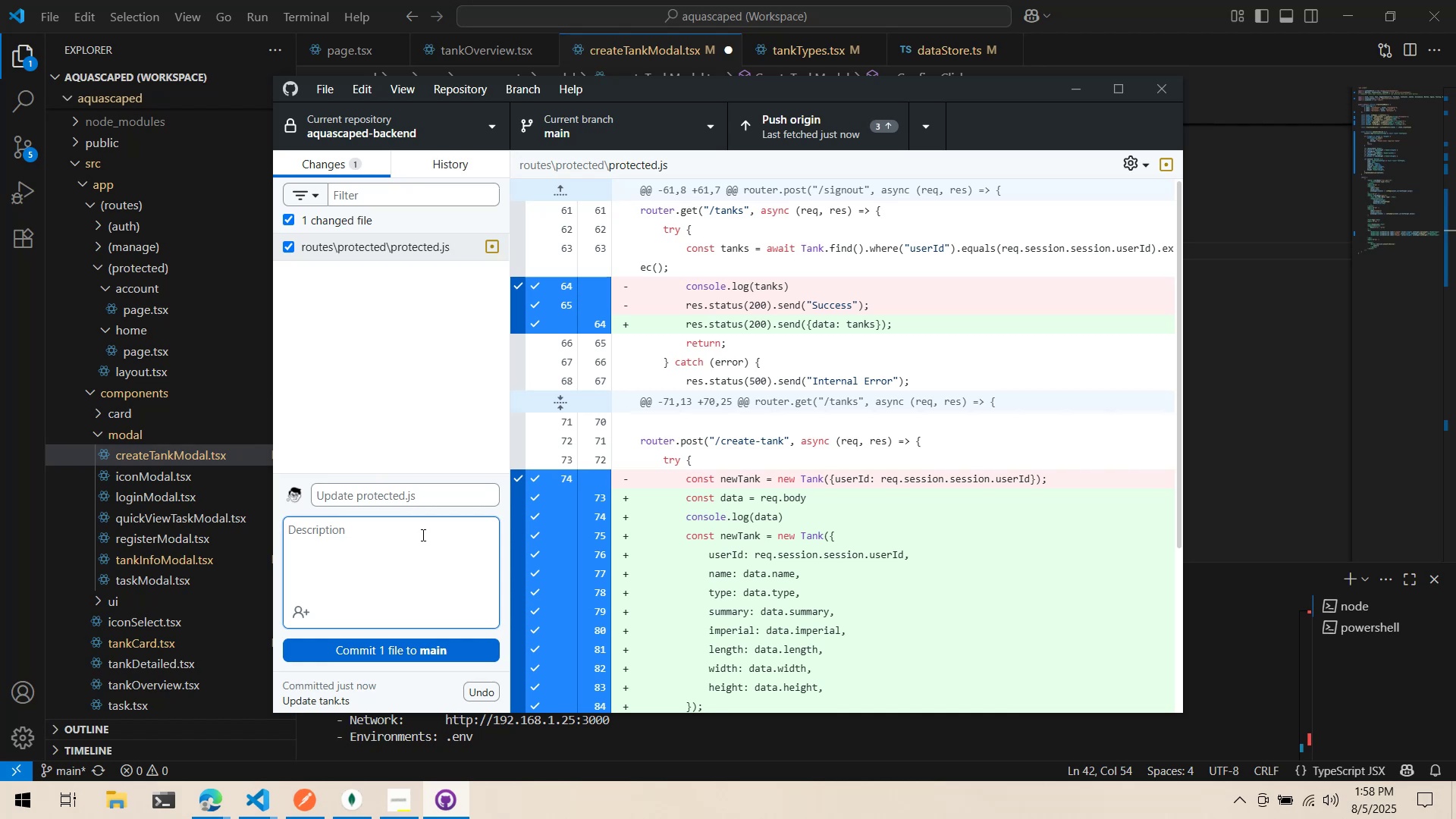 
hold_key(key=ShiftLeft, duration=1.52)
 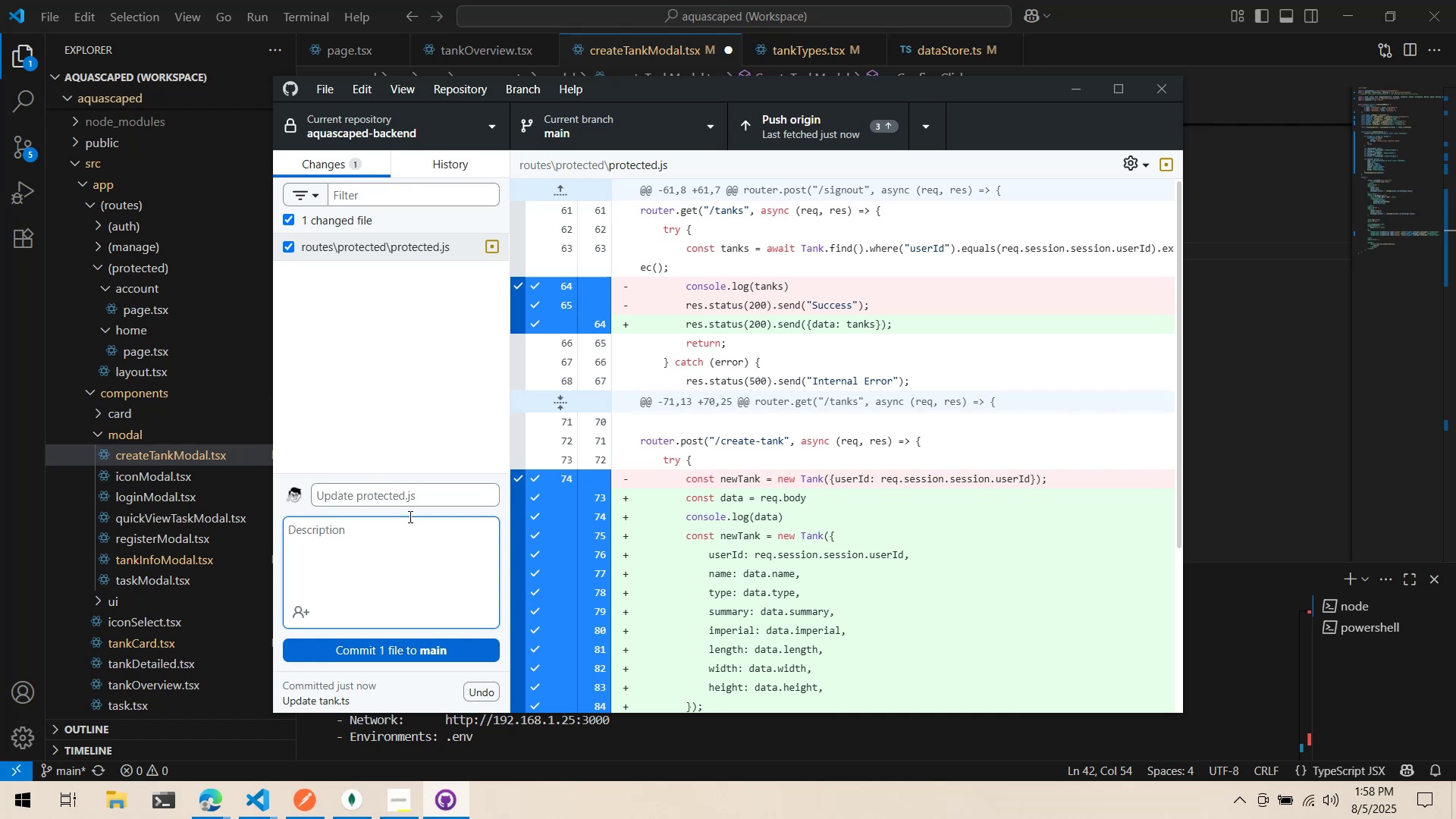 
type(C)
key(Backspace)
type(Get tanks )
 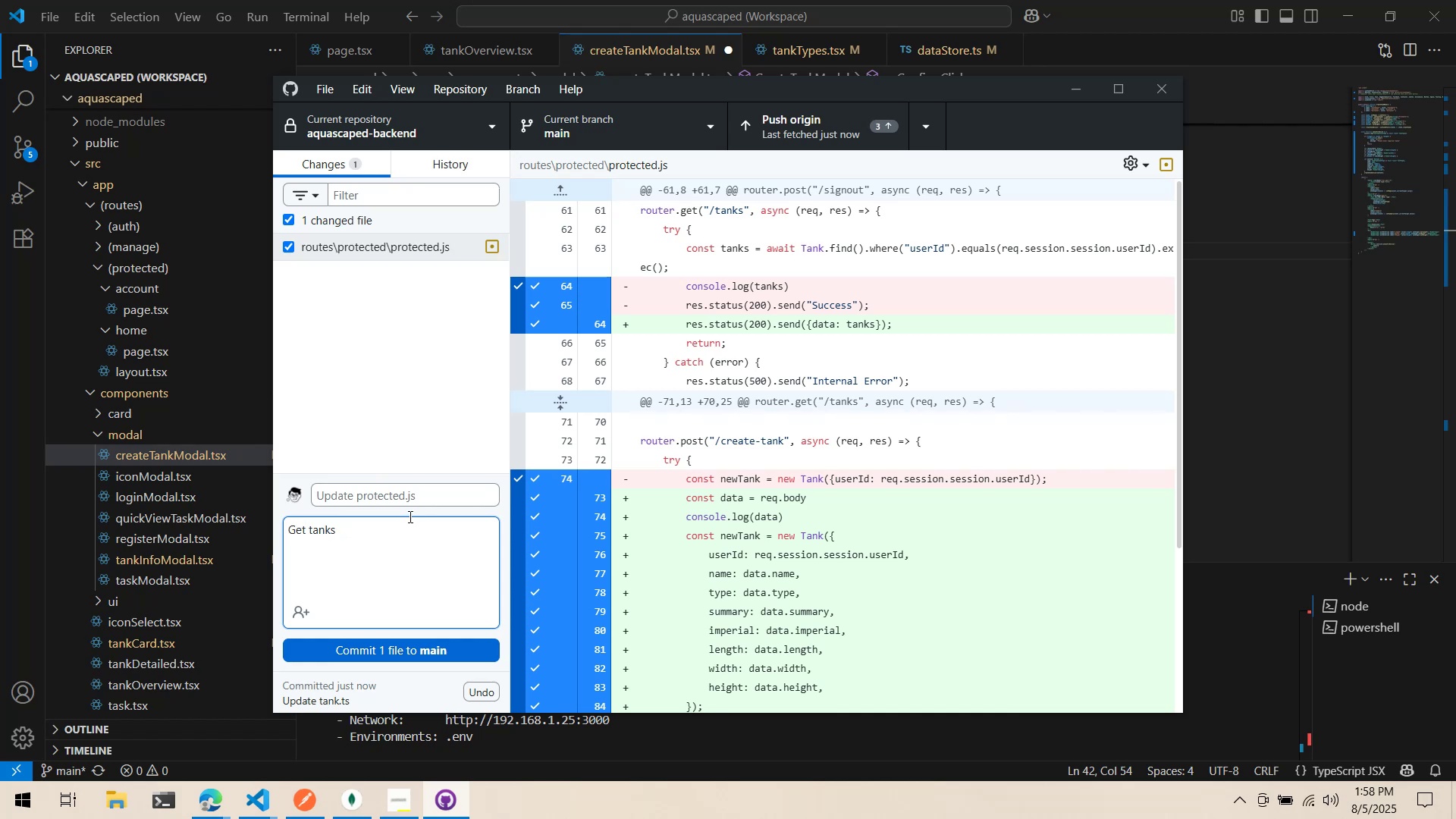 
key(Control+Backspace)
 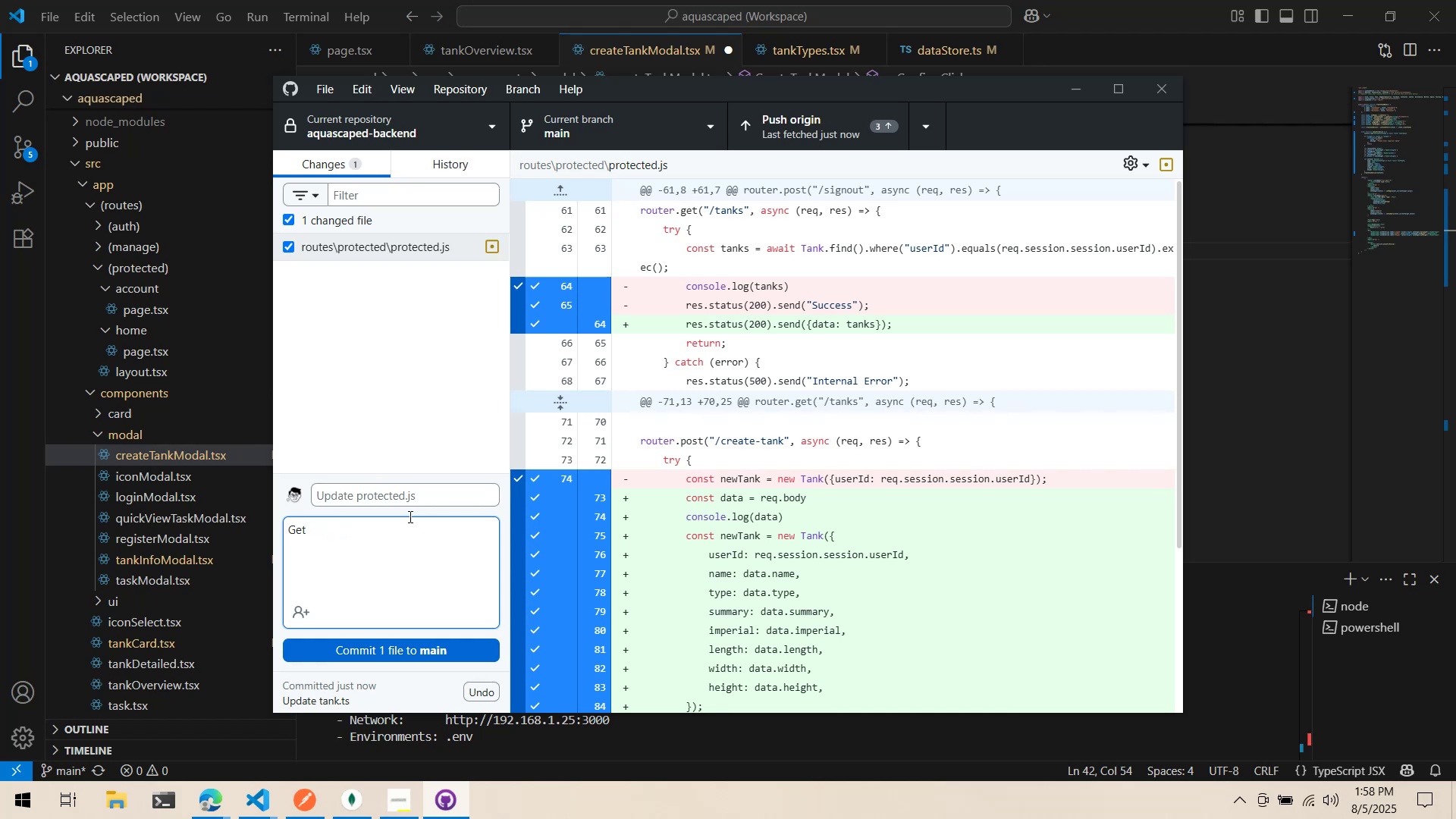 
key(Control+Backspace)
 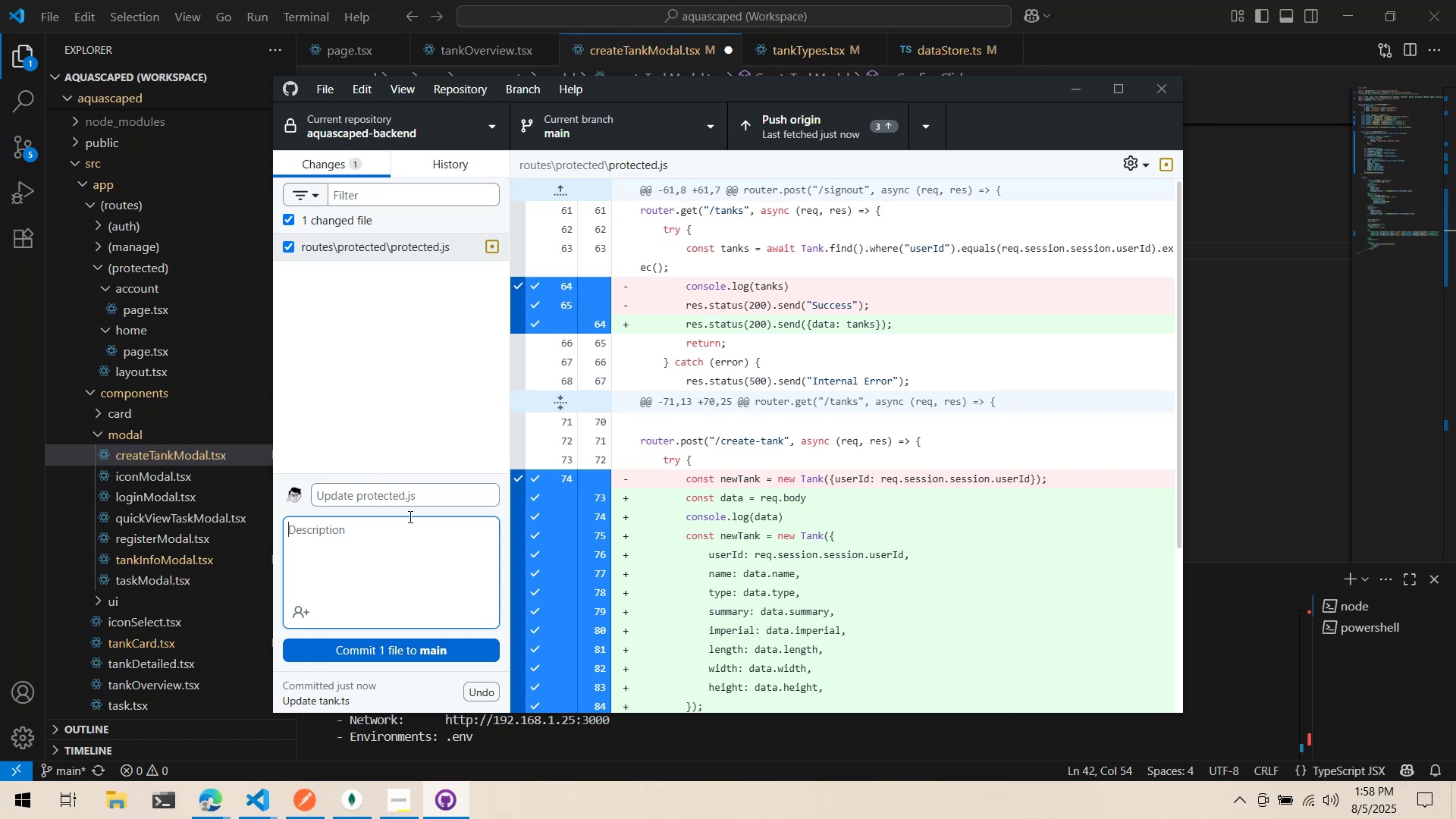 
type(GET tanks sendsback inf)
key(Backspace)
key(Backspace)
key(Backspace)
key(Backspace)
key(Backspace)
key(Backspace)
key(Backspace)
key(Backspace)
type( back tnaks)
key(Backspace)
key(Backspace)
key(Backspace)
key(Backspace)
type(anks)
 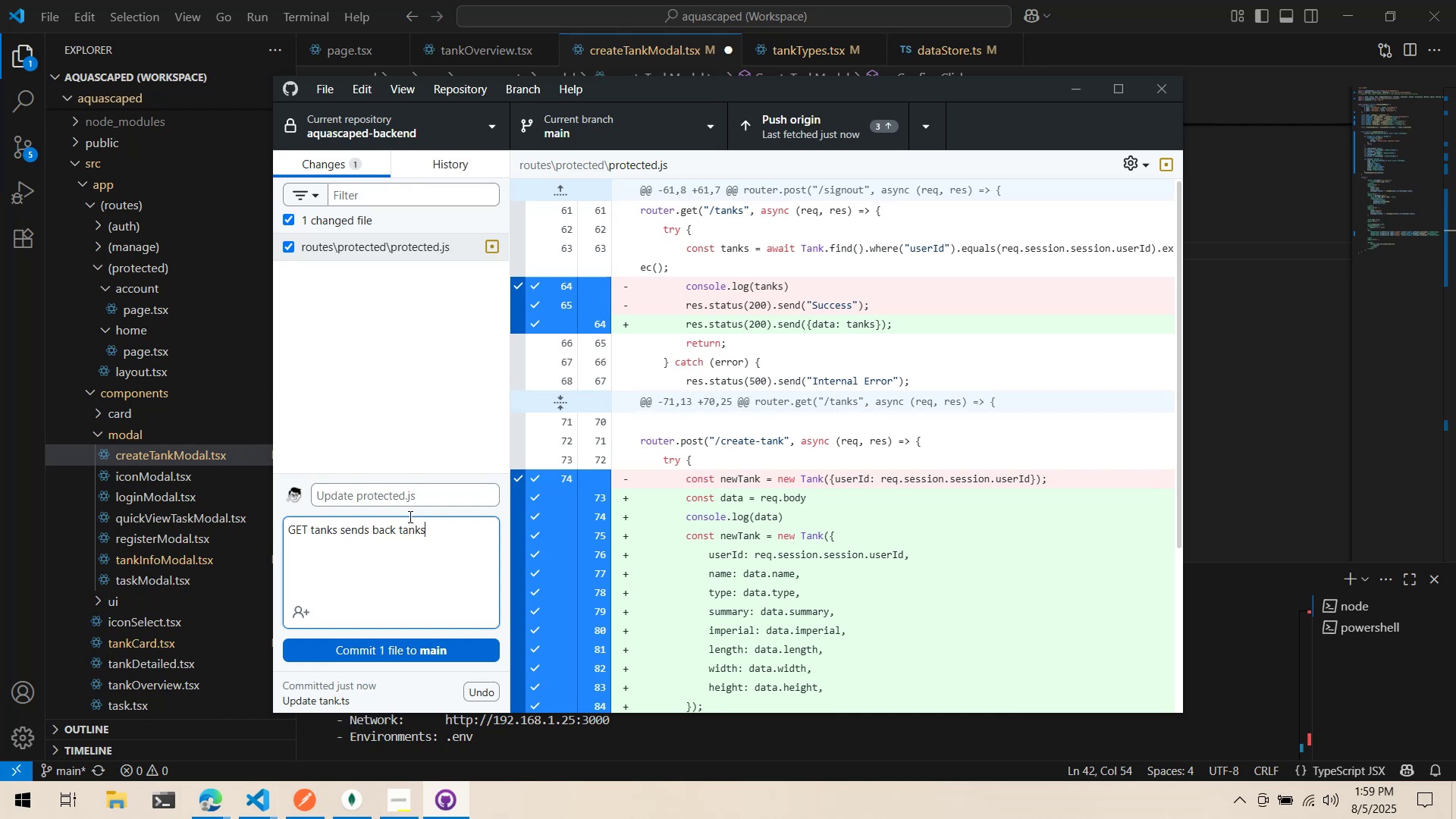 
key(Enter)
 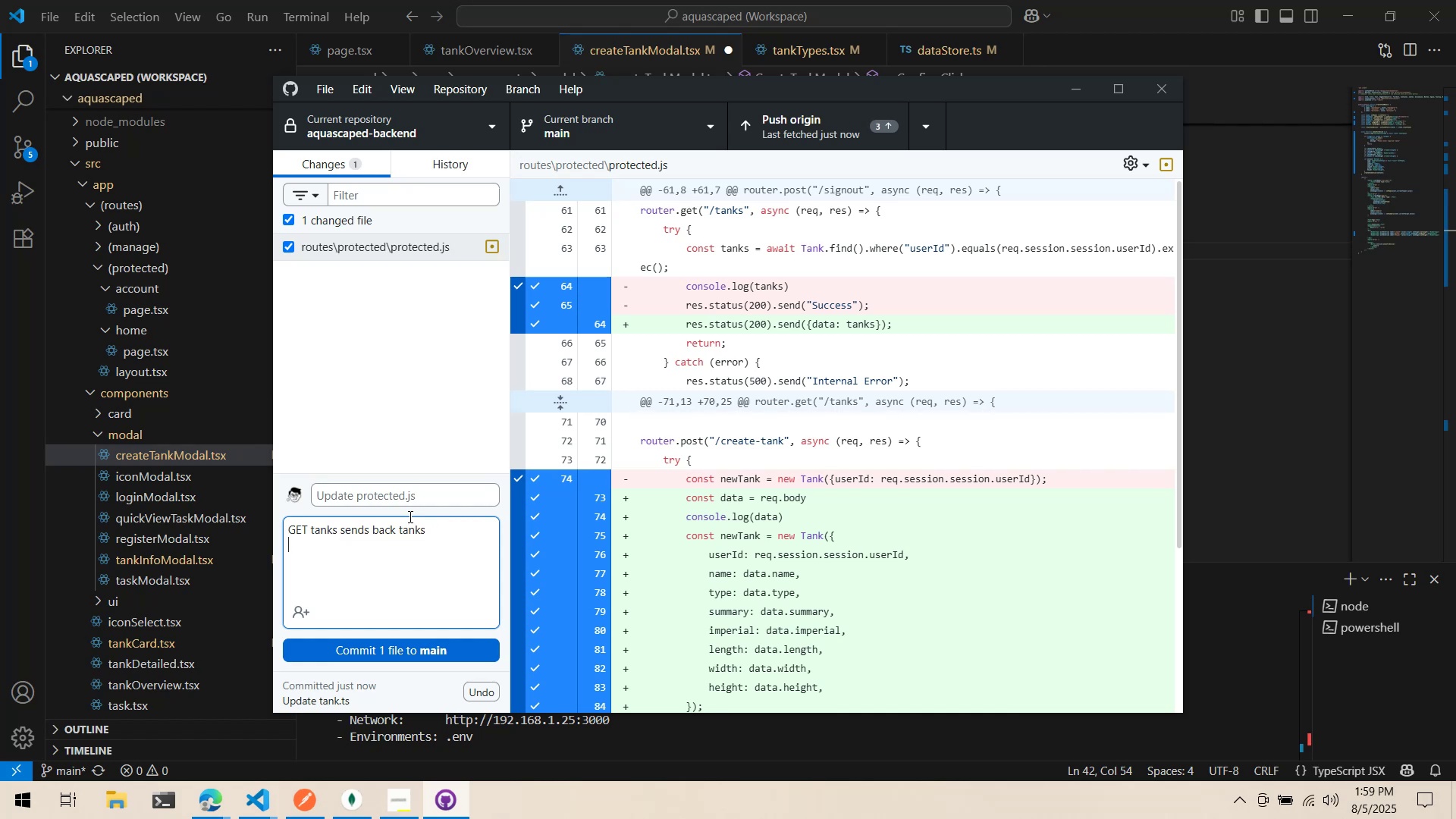 
type(C)
key(Backspace)
type(POST create-tanks creates and saves a tank in DB linked to user )
 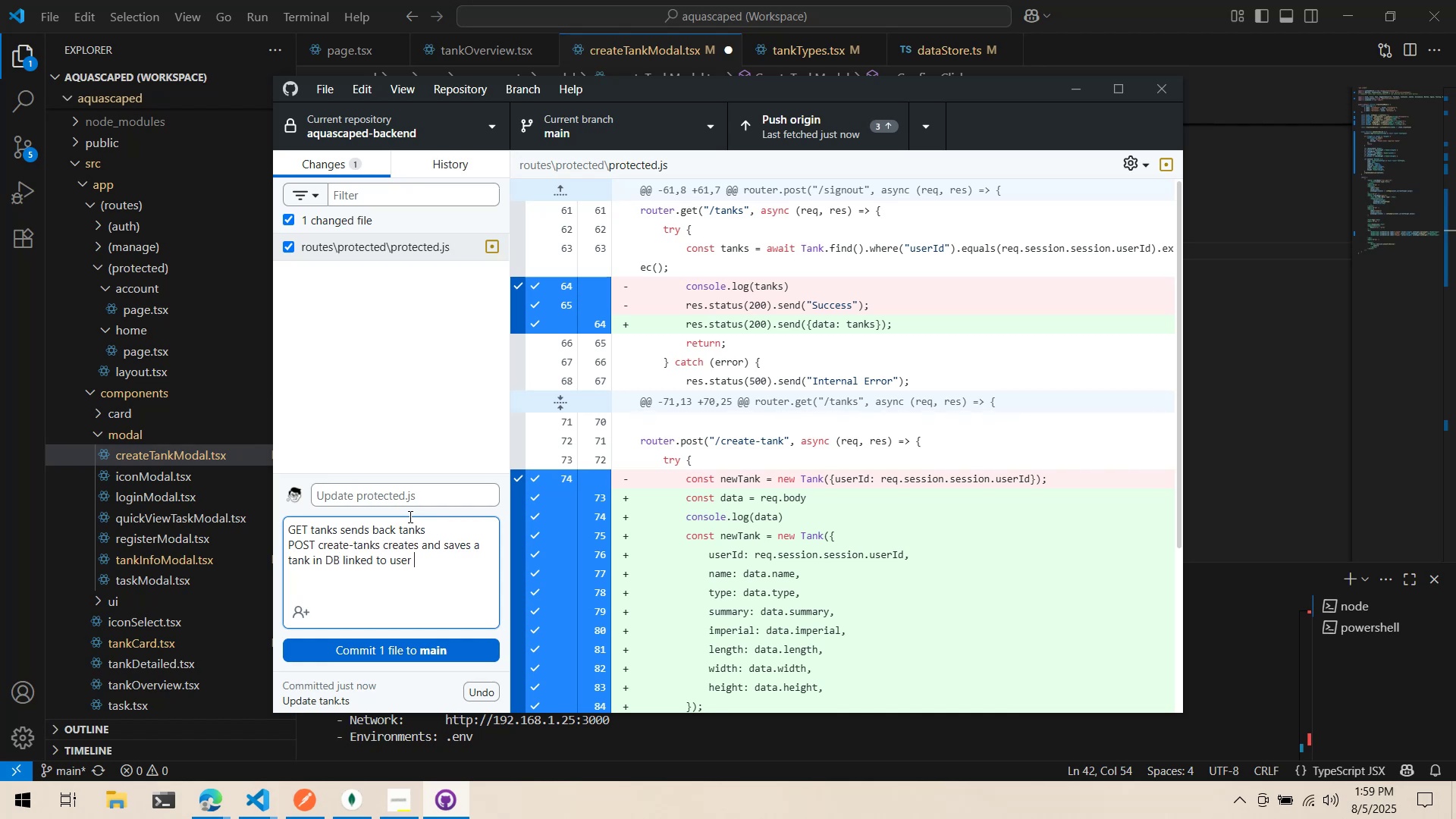 
left_click([408, 649])
 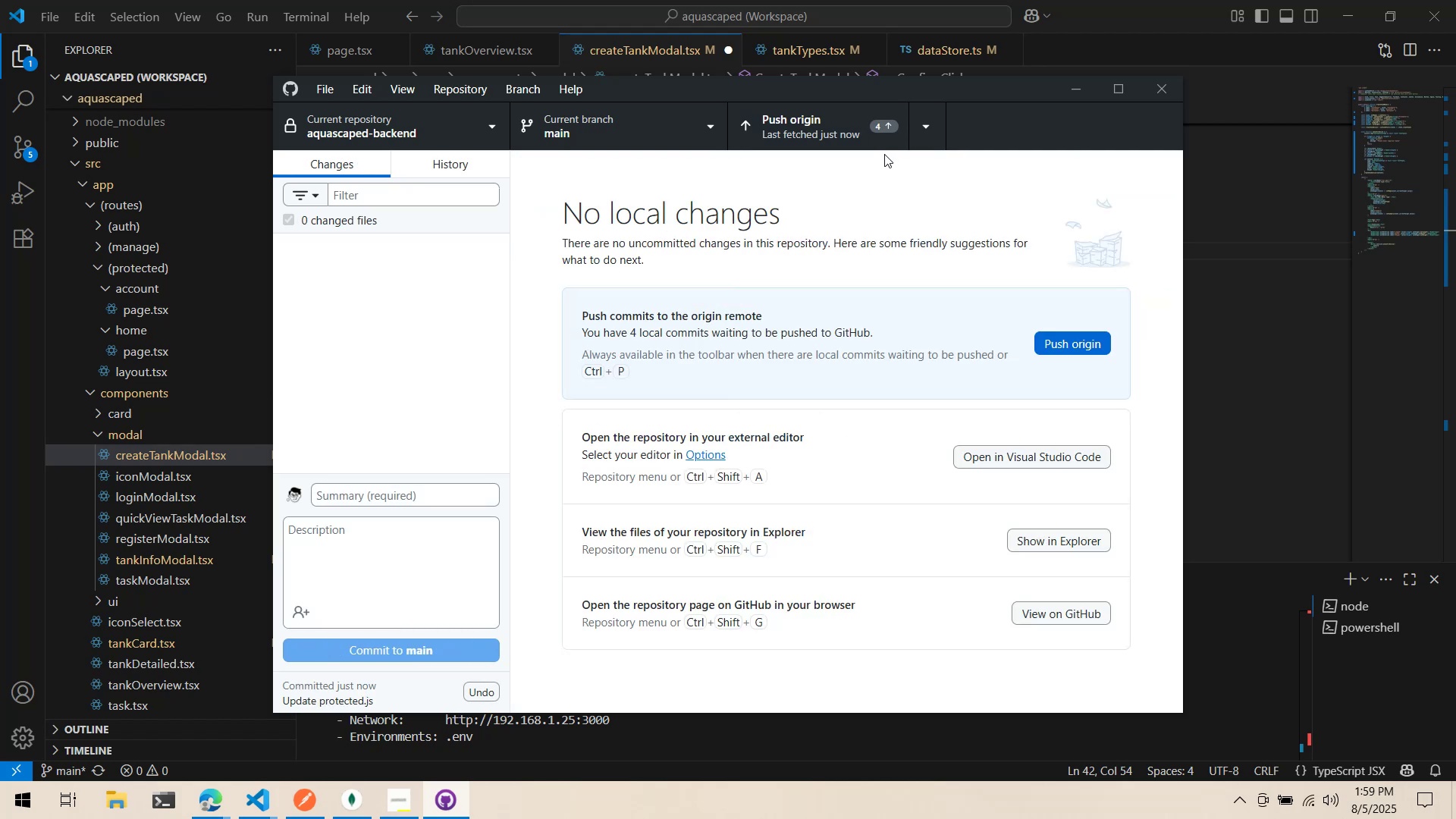 
left_click([858, 143])
 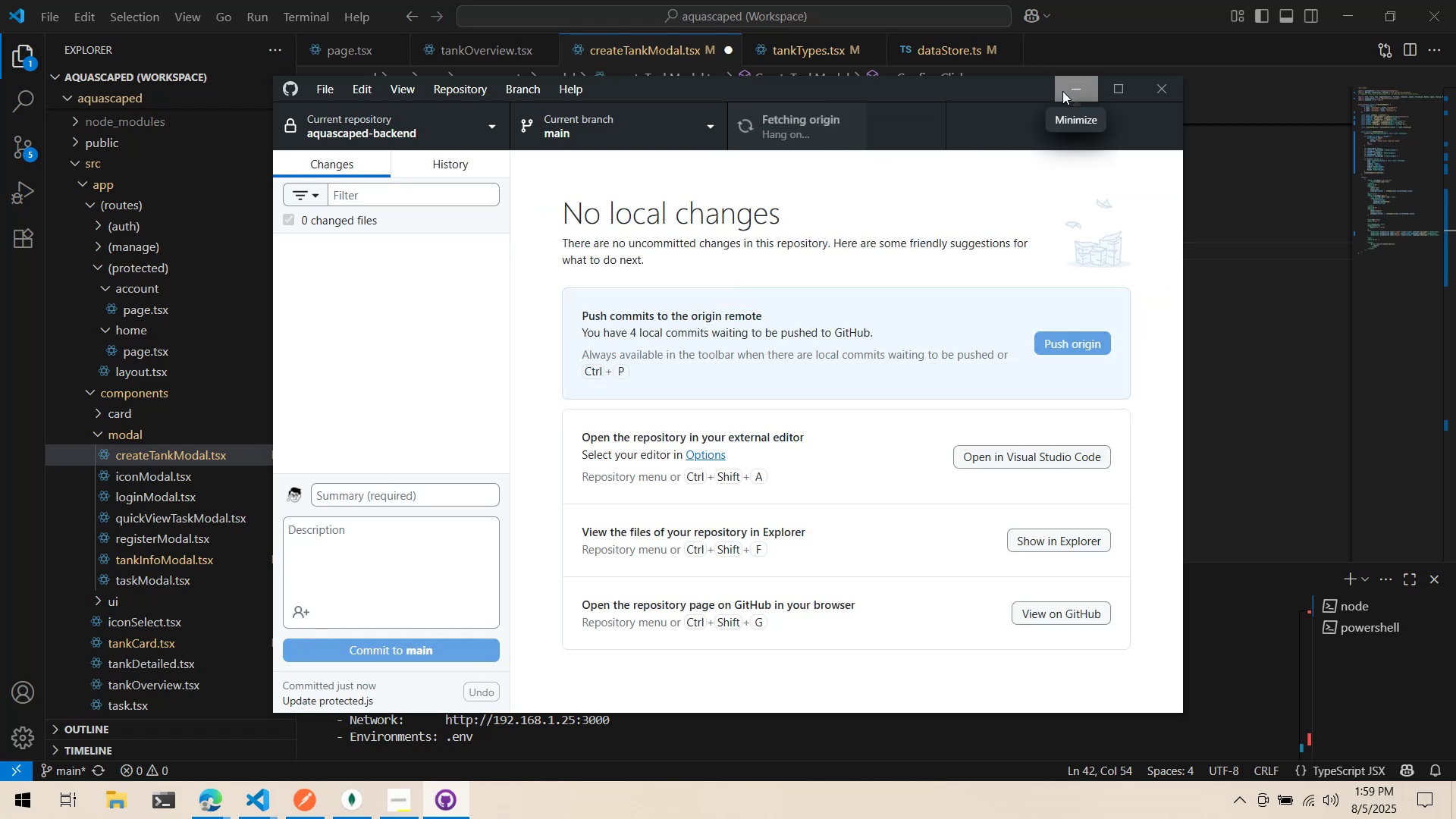 
left_click([1062, 91])
 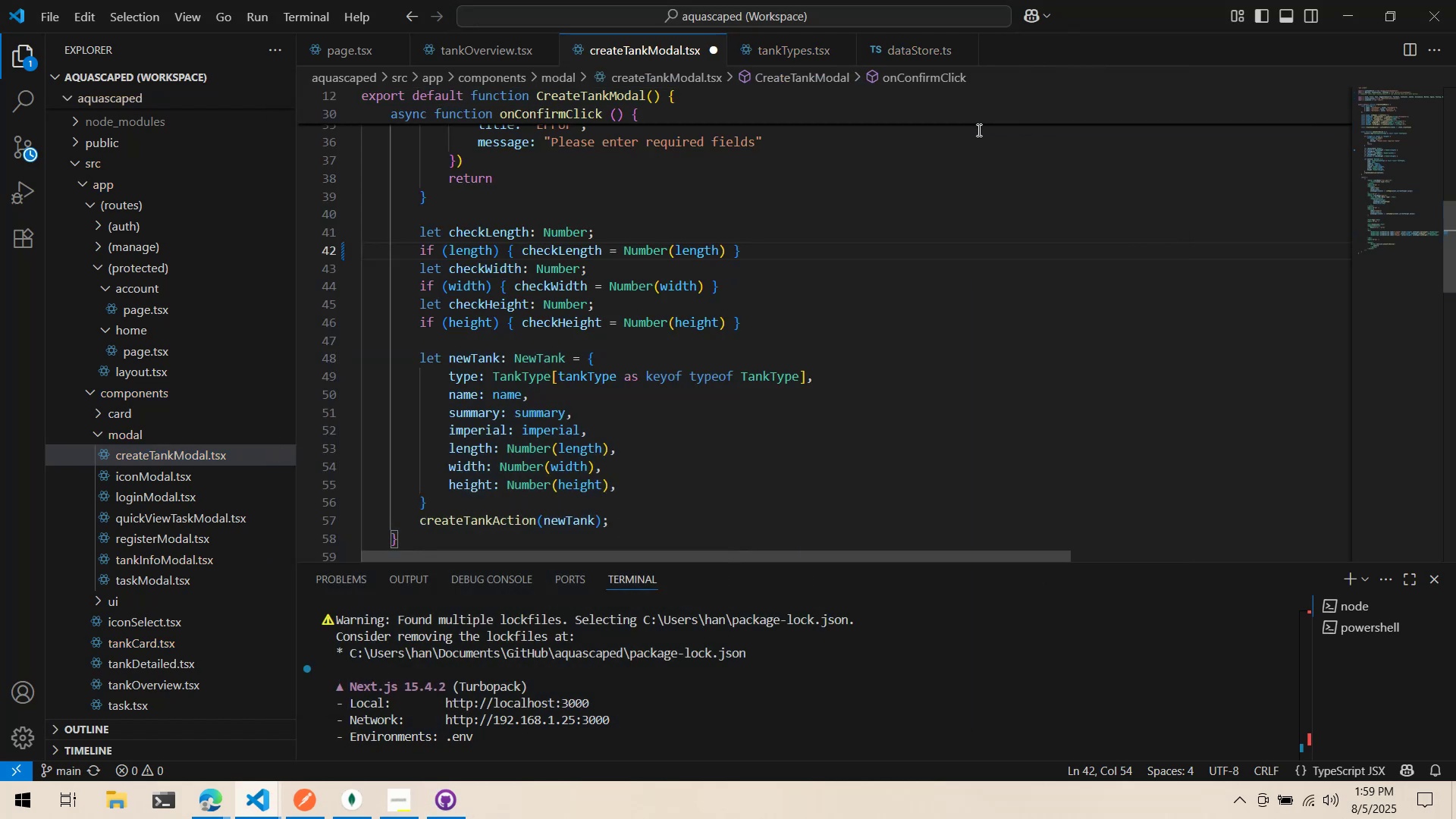 
left_click([951, 155])
 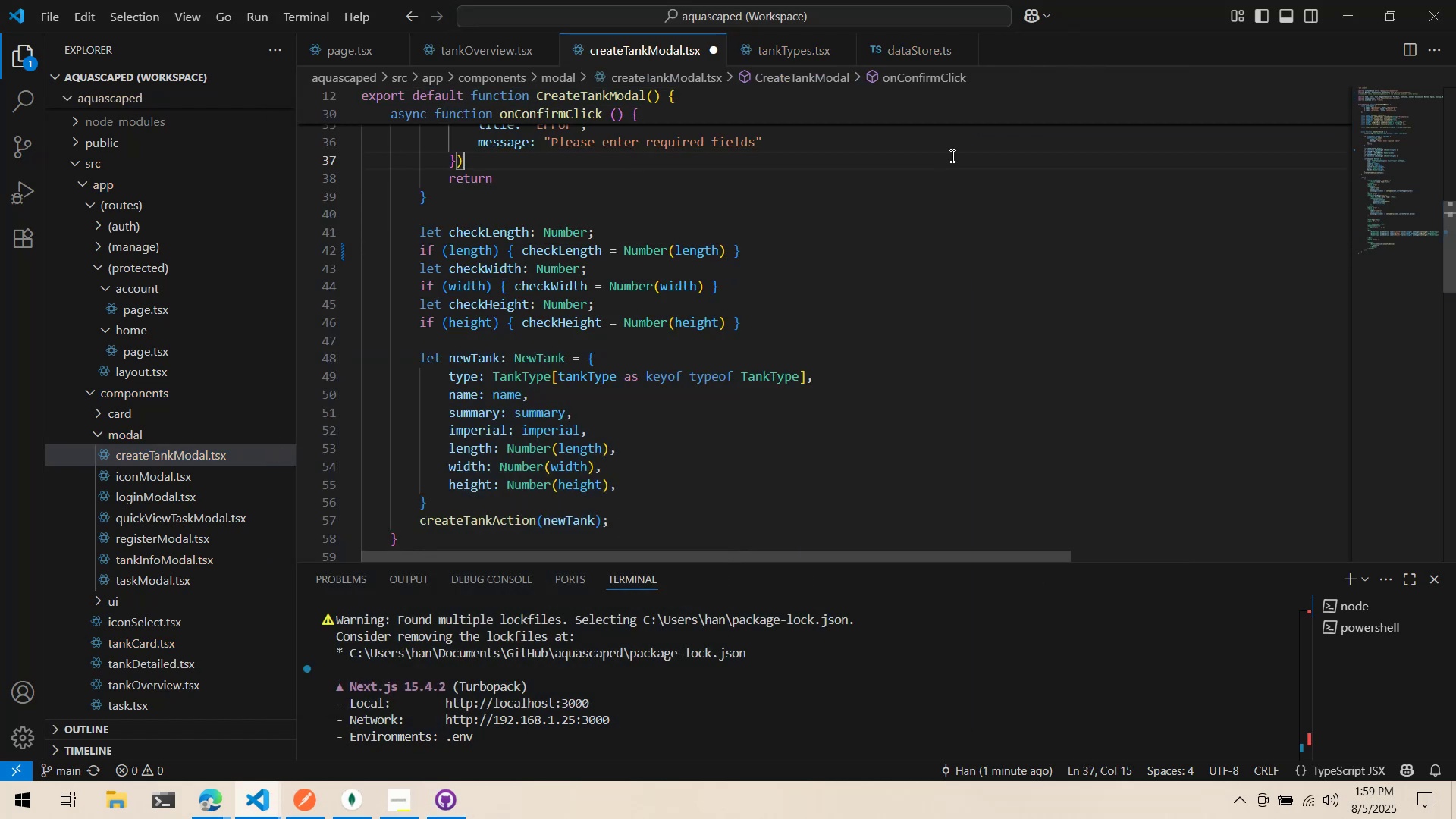 
key(Control+ControlLeft)
 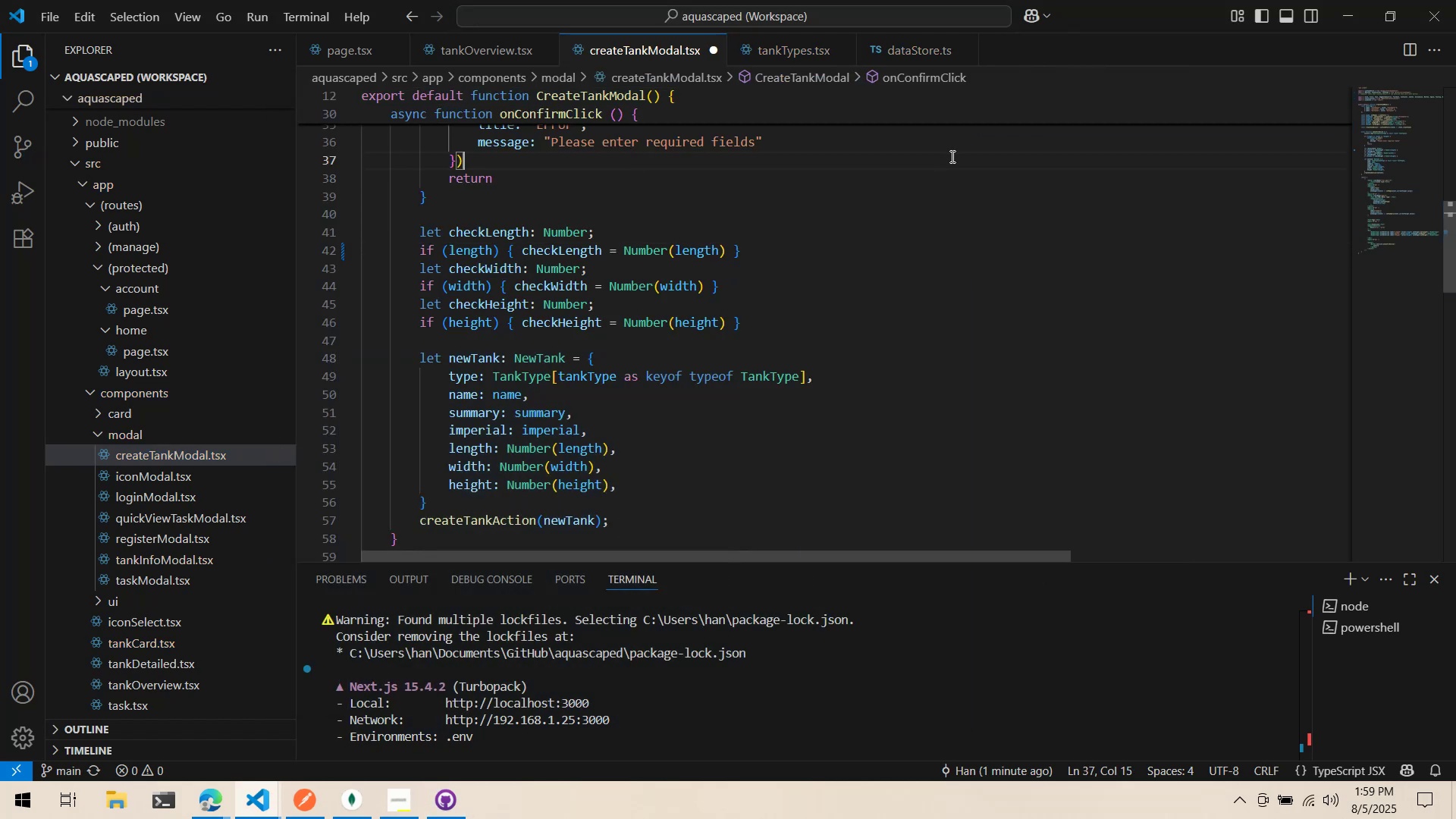 
key(Control+S)
 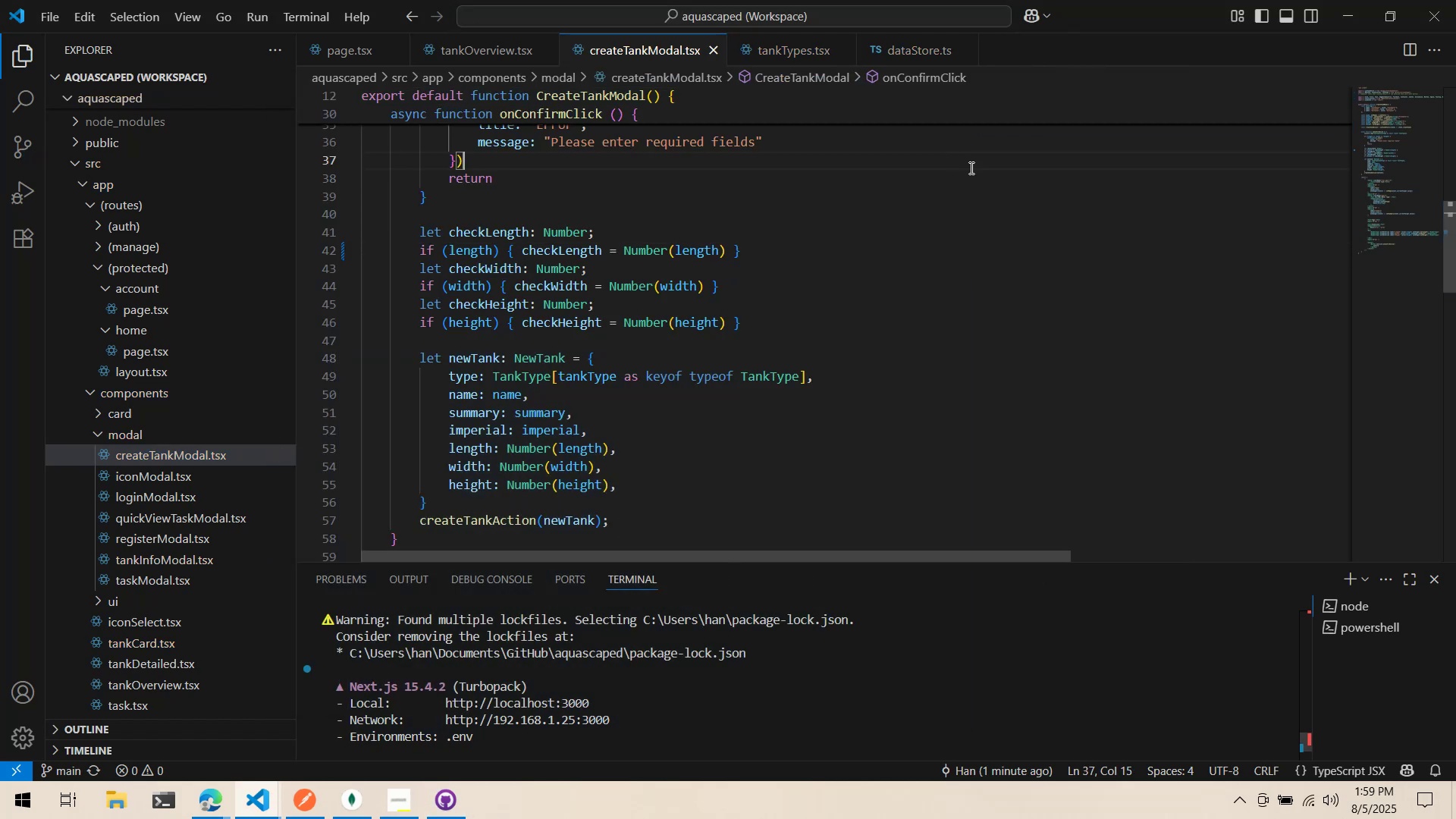 
key(Alt+AltLeft)
 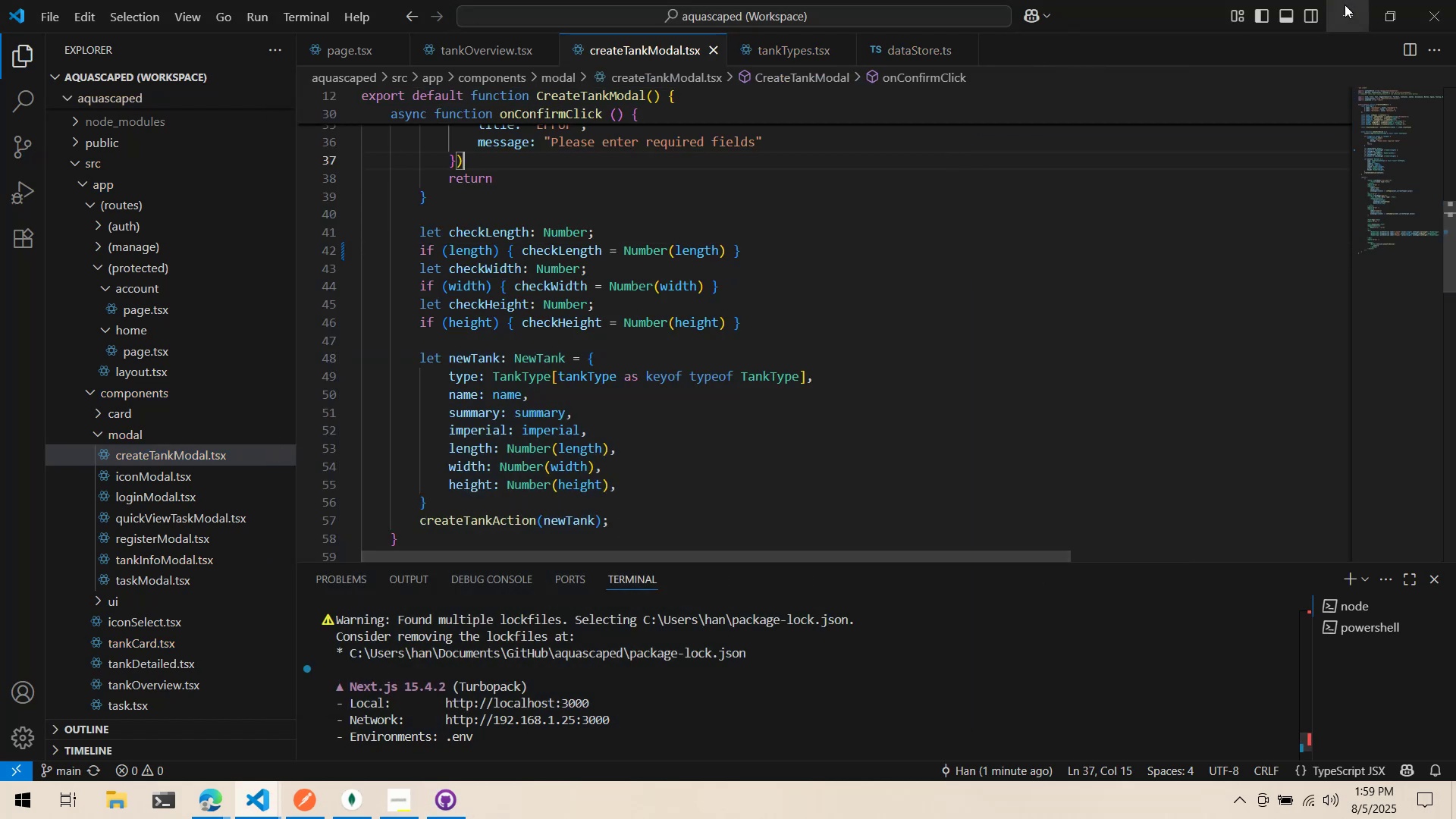 
key(Alt+Tab)
 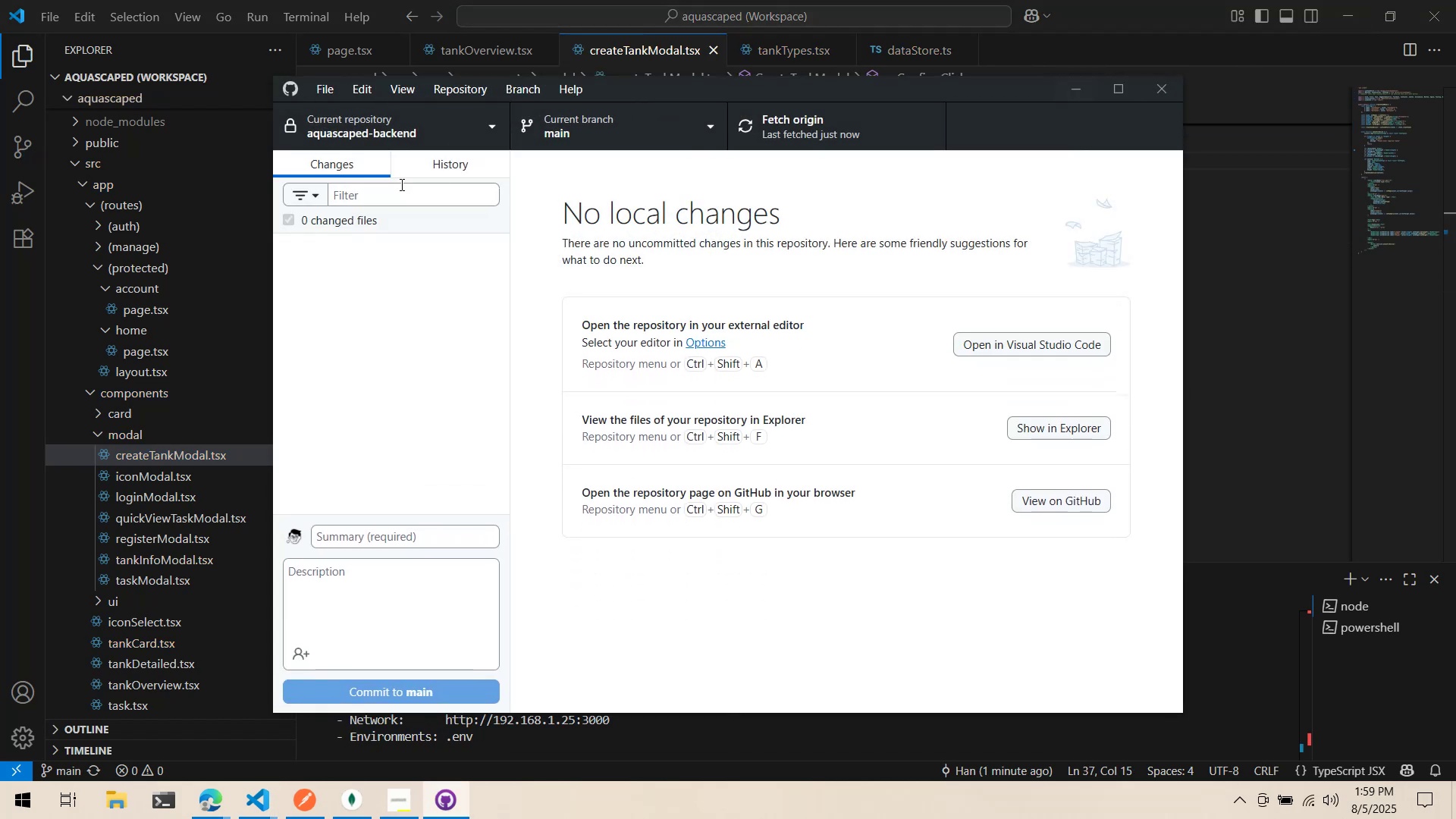 
key(Alt+AltLeft)
 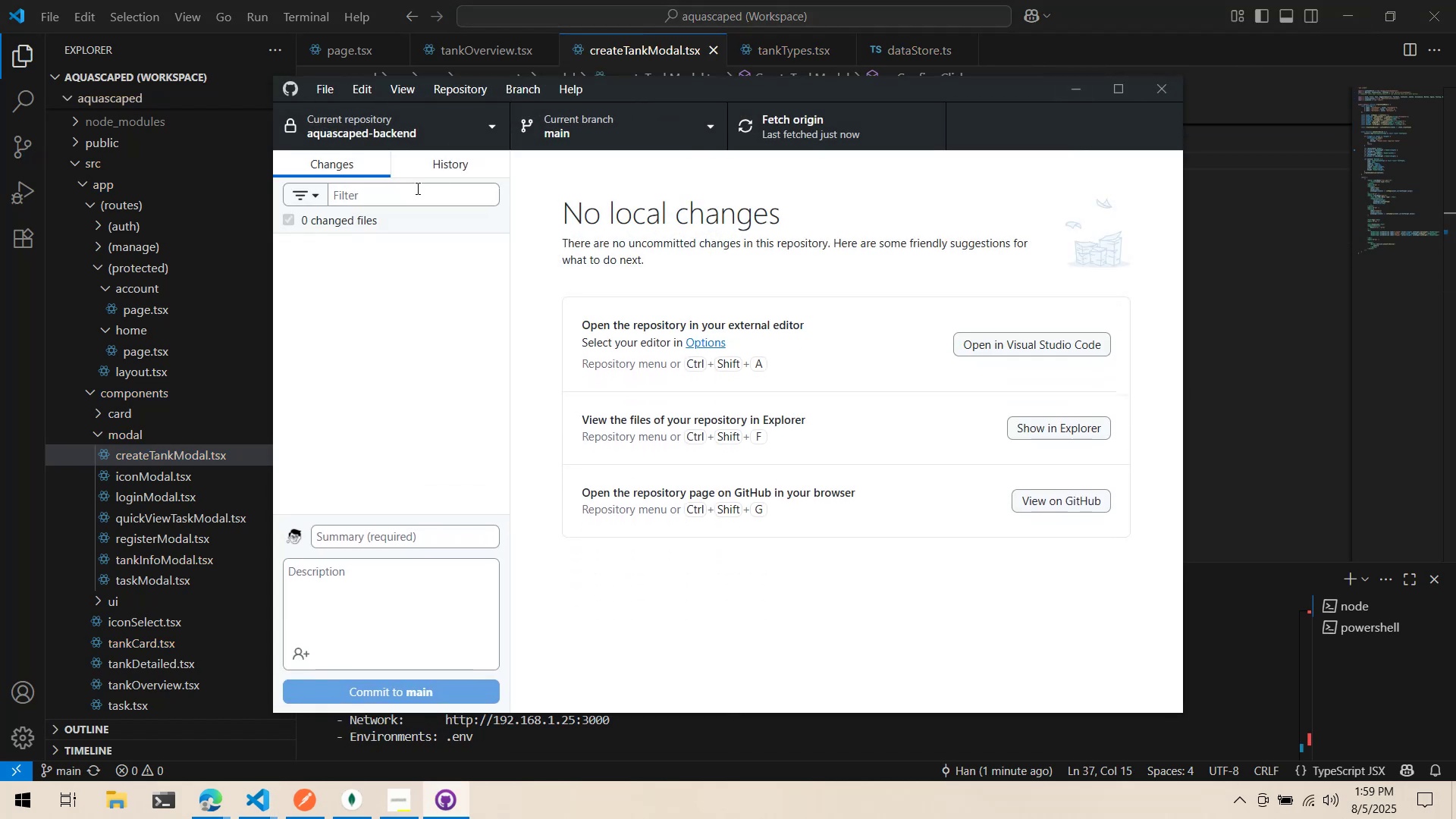 